 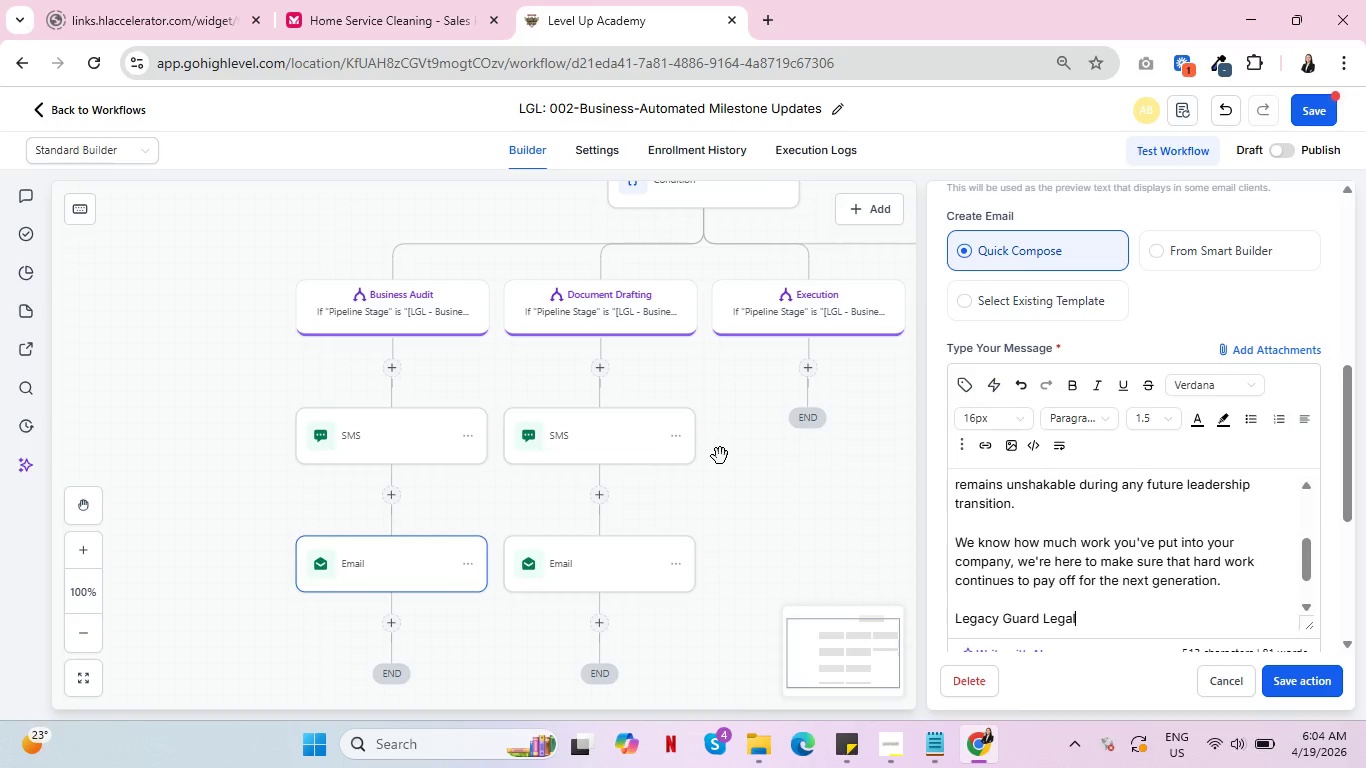 
left_click([973, 587])
 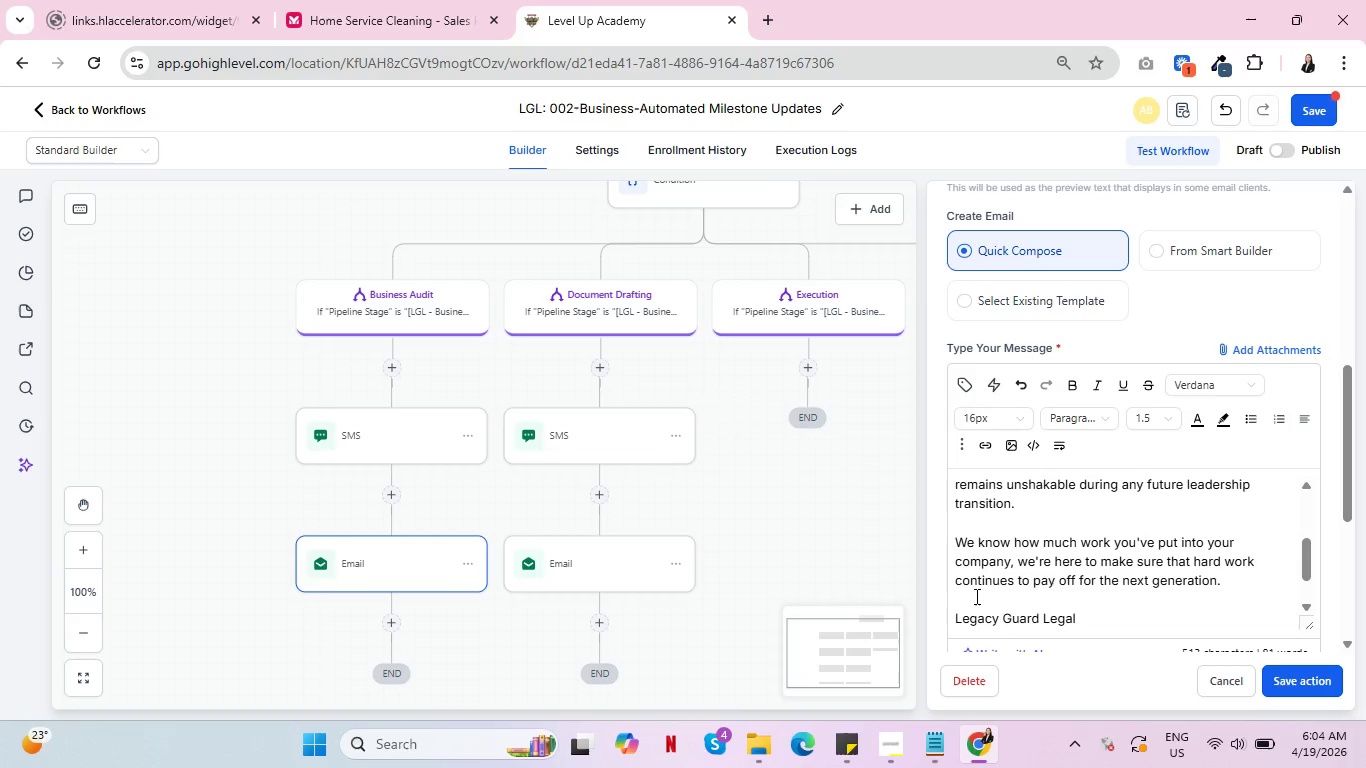 
left_click([978, 602])
 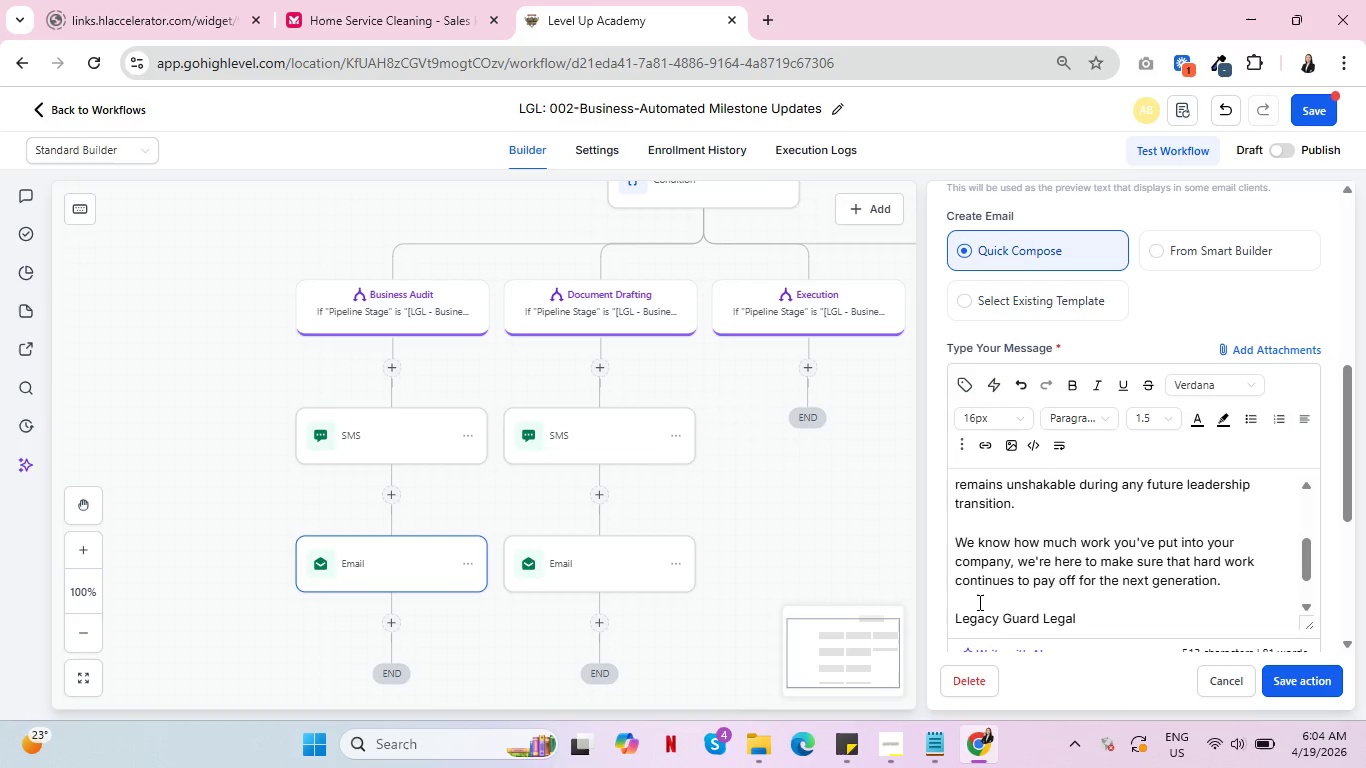 
key(Enter)
 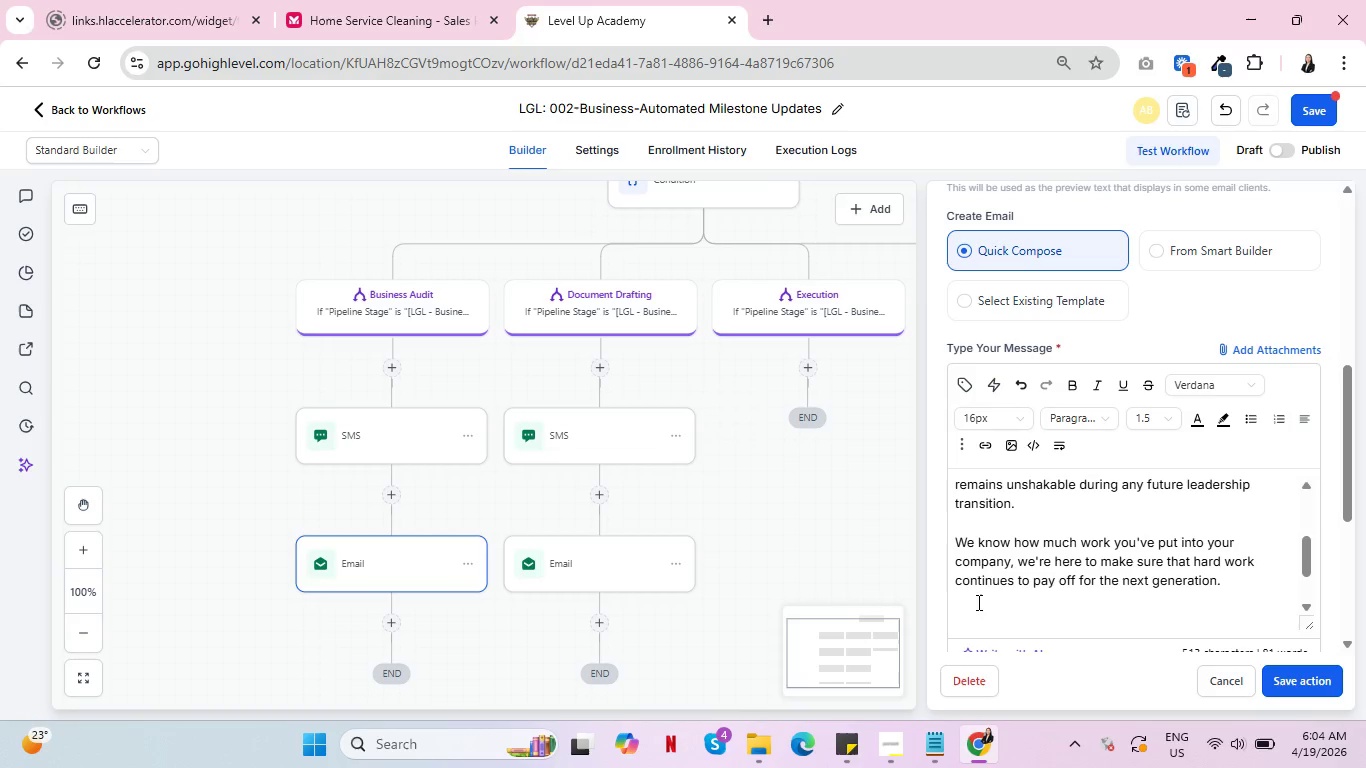 
scroll: coordinate [989, 593], scroll_direction: up, amount: 4.0
 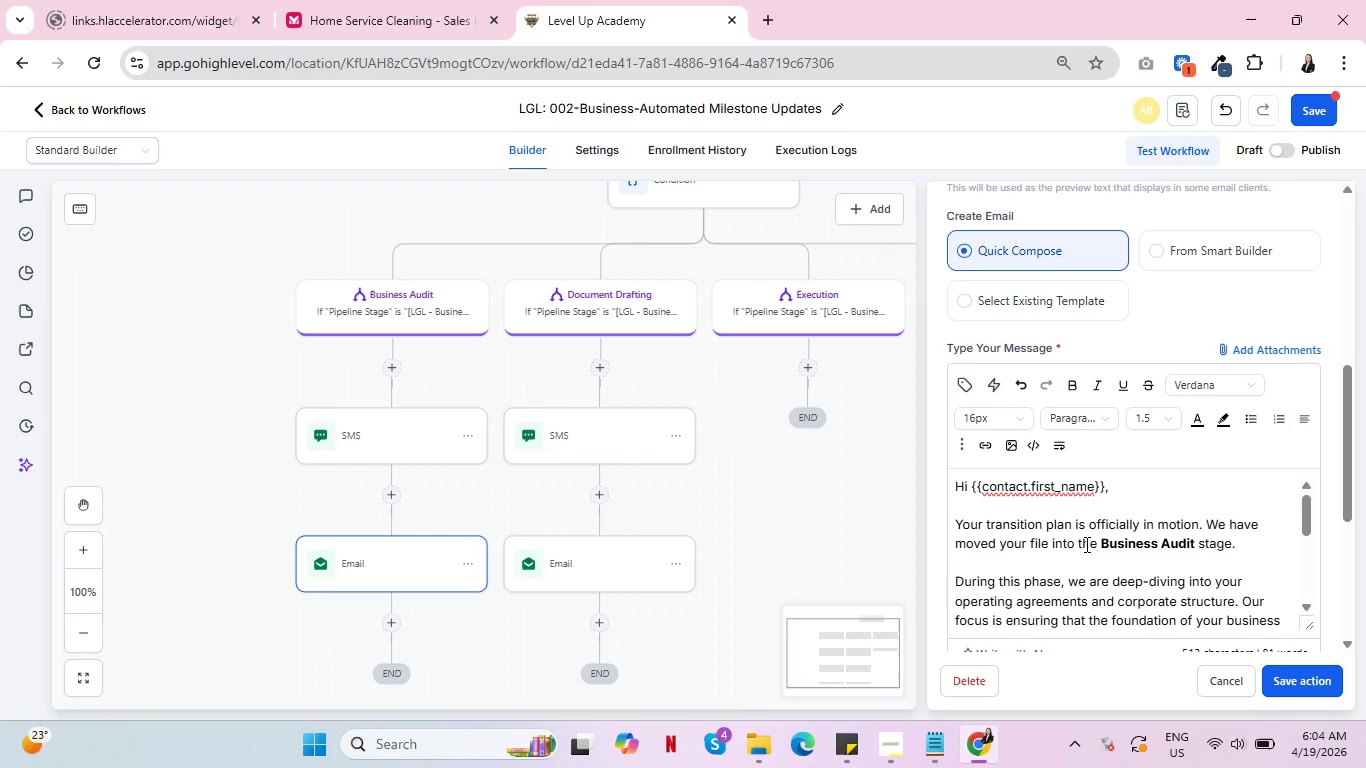 
scroll: coordinate [1086, 544], scroll_direction: down, amount: 4.0
 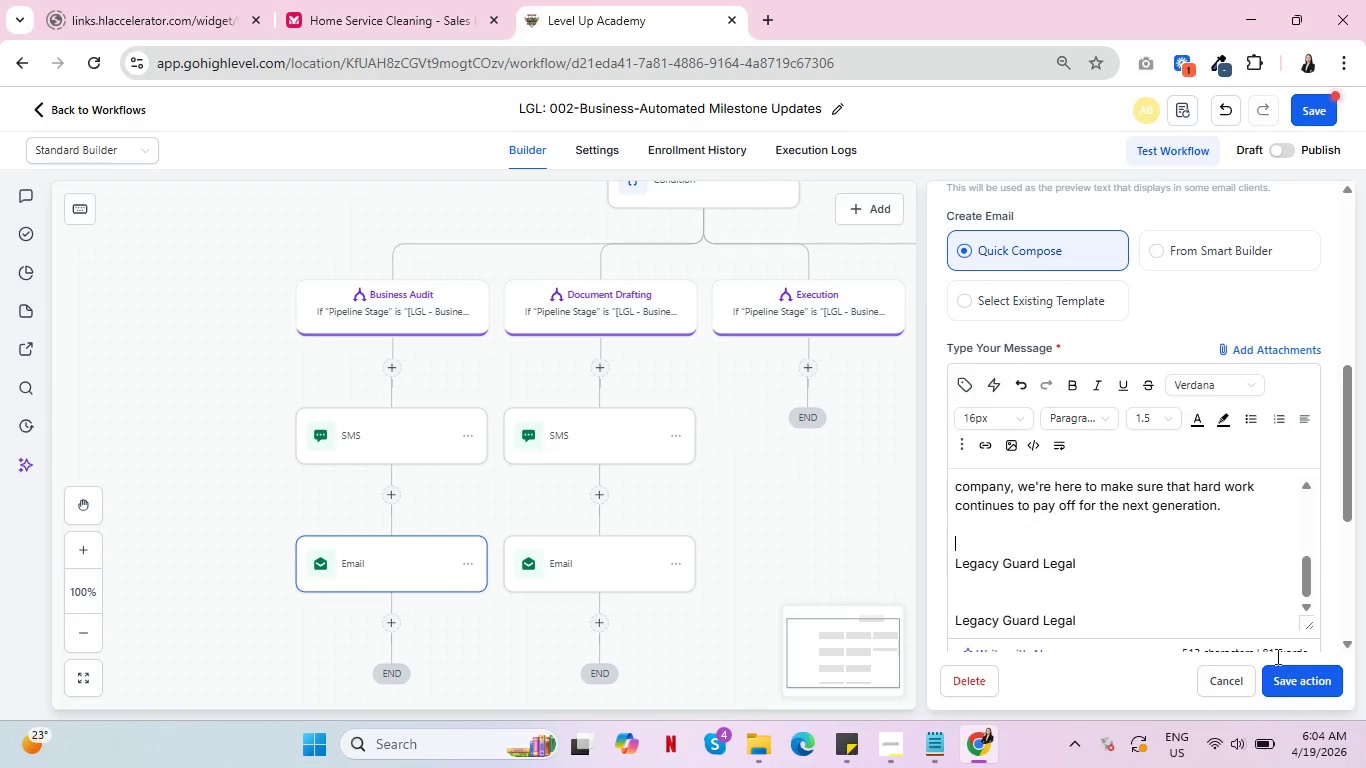 
left_click([1302, 684])
 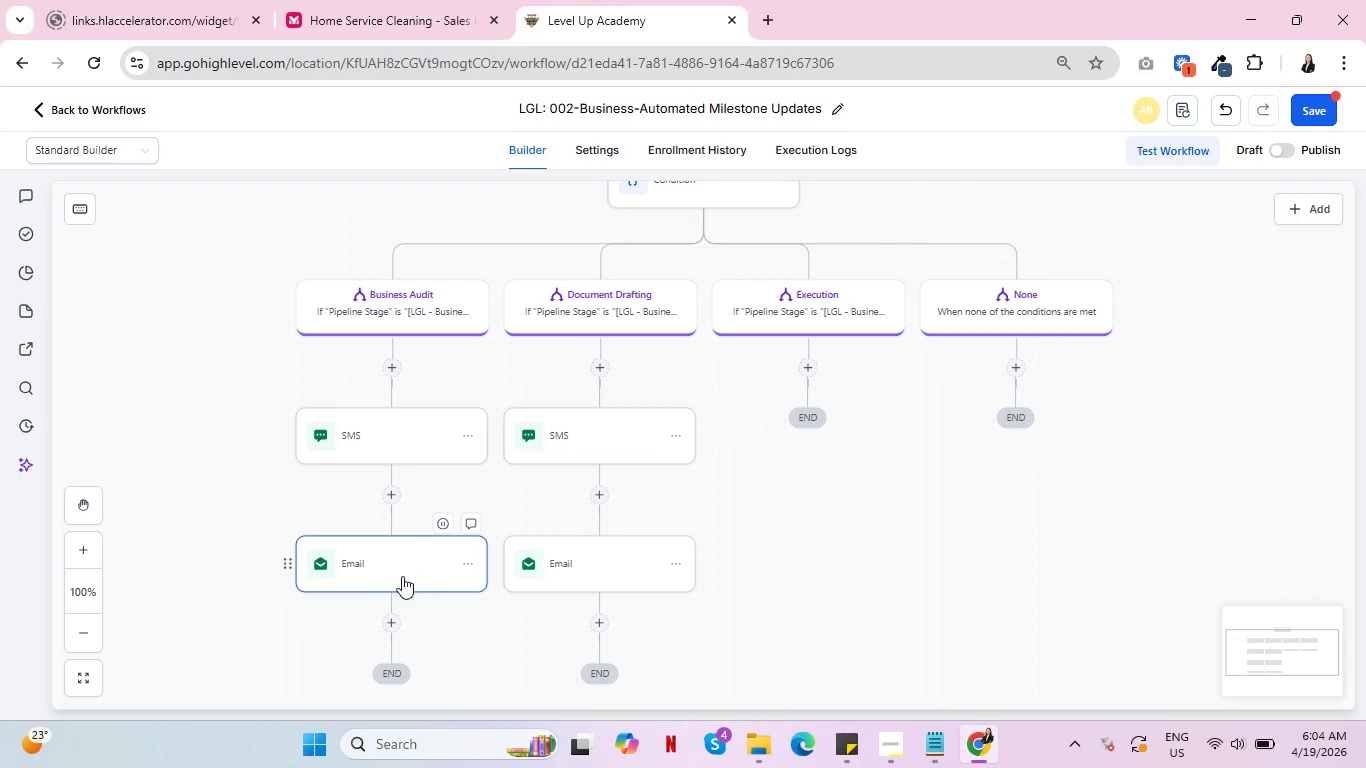 
left_click([390, 574])
 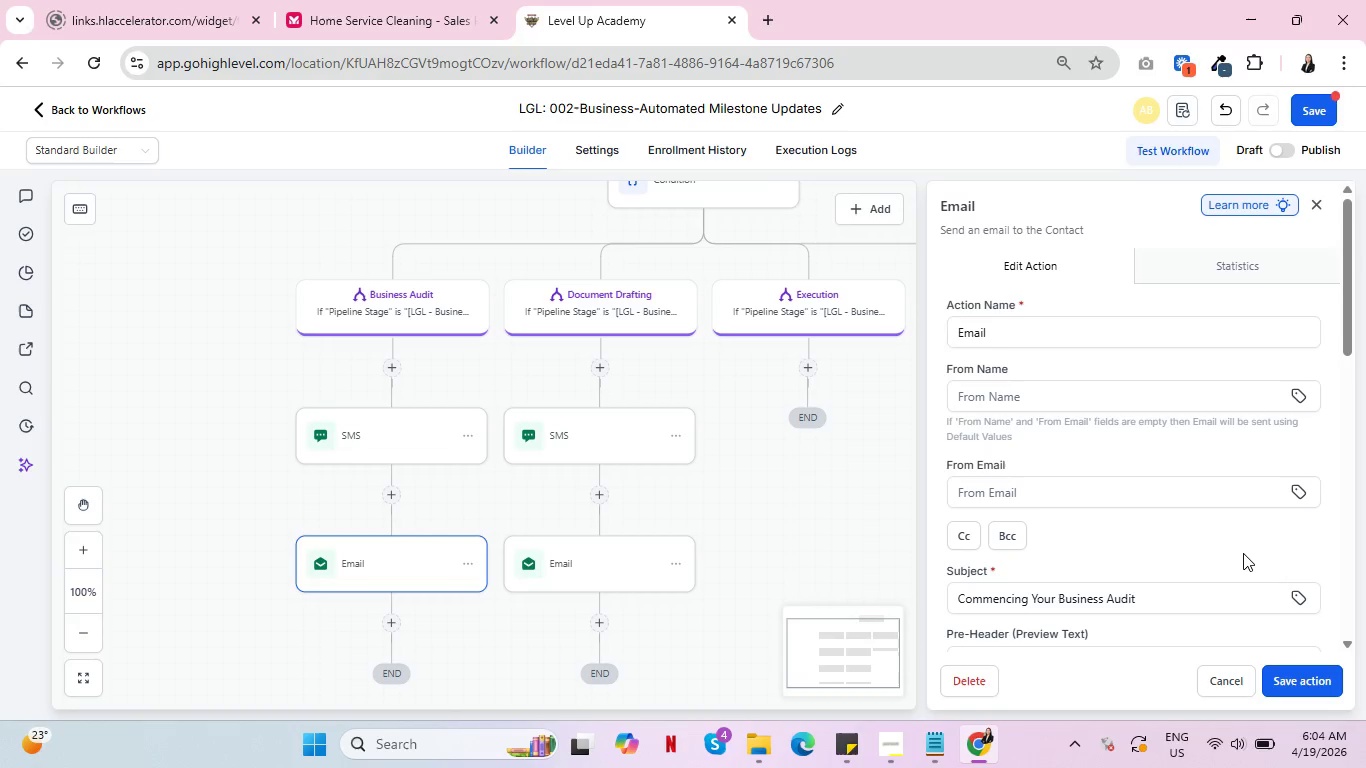 
scroll: coordinate [1178, 534], scroll_direction: down, amount: 8.0
 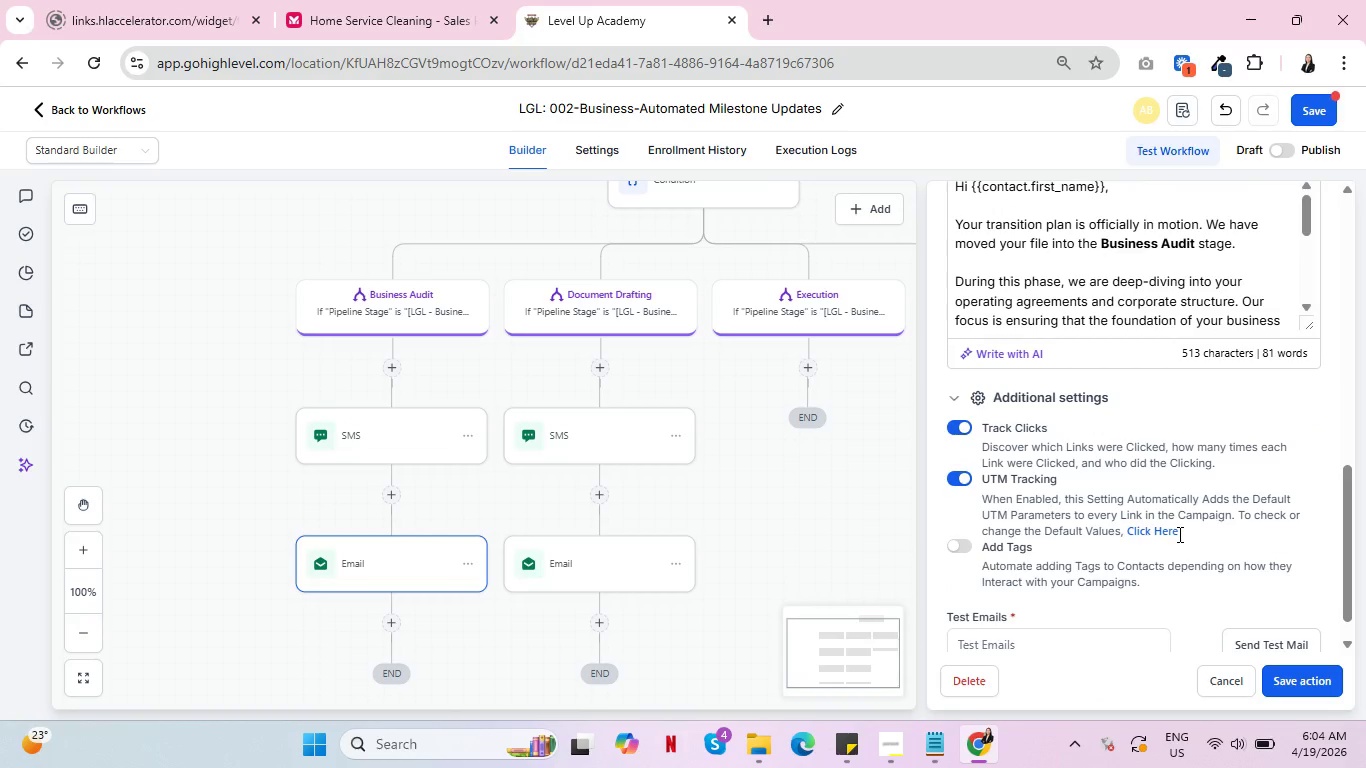 
scroll: coordinate [1180, 533], scroll_direction: up, amount: 5.0
 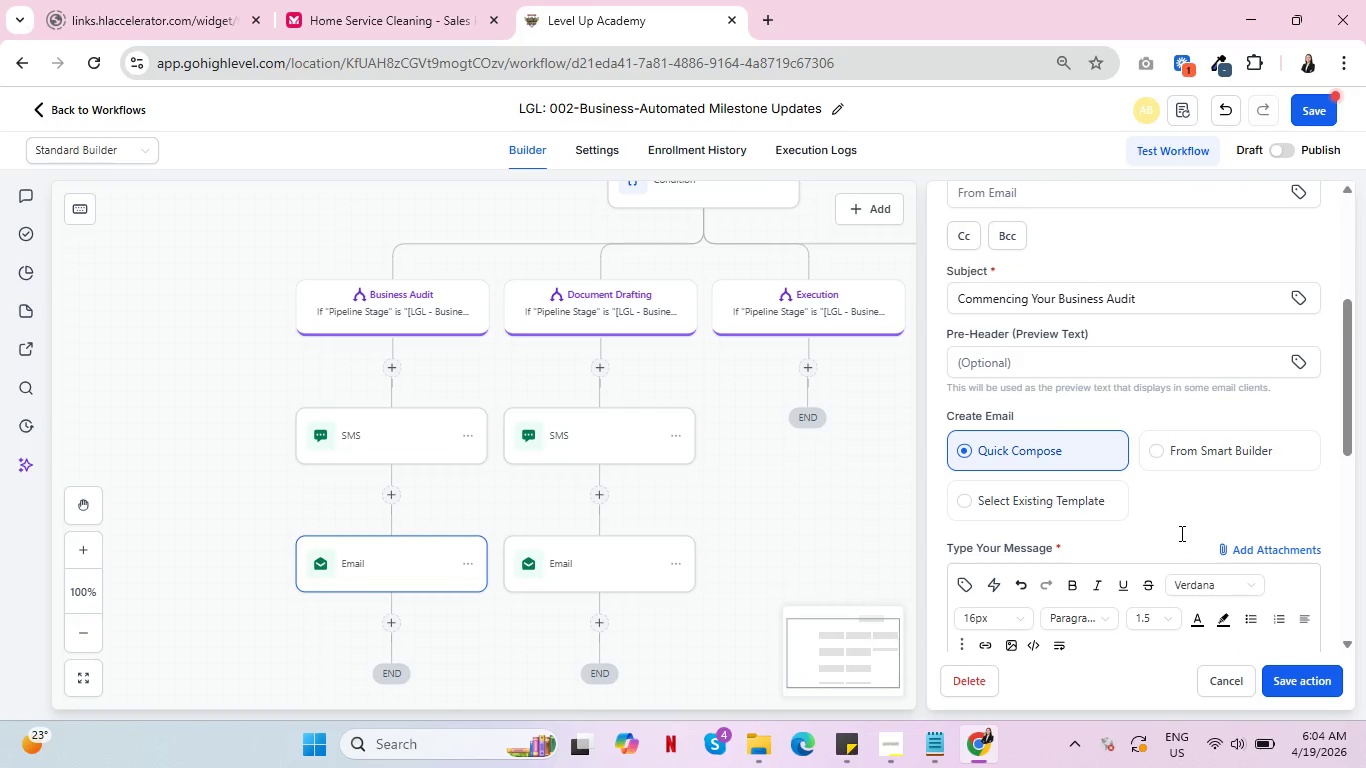 
wait(8.5)
 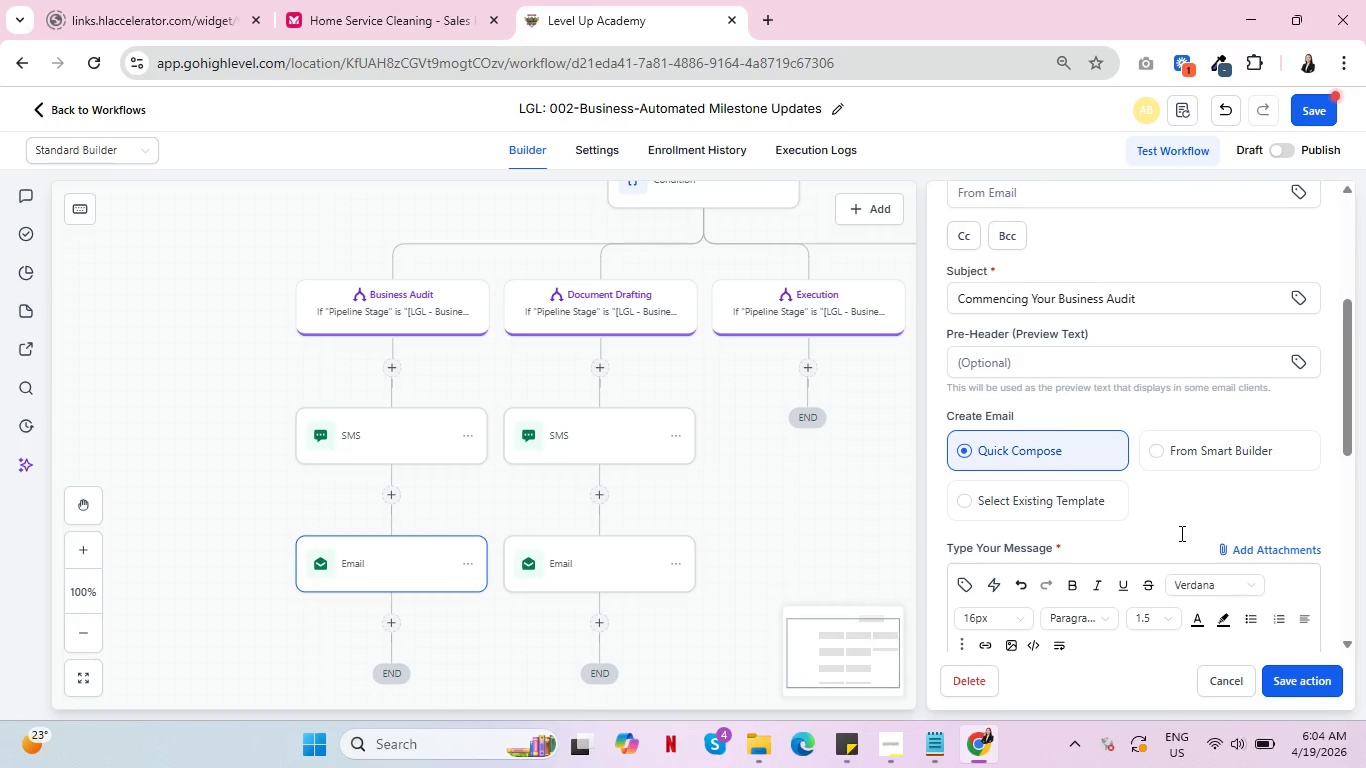 
scroll: coordinate [1185, 533], scroll_direction: up, amount: 1.0
 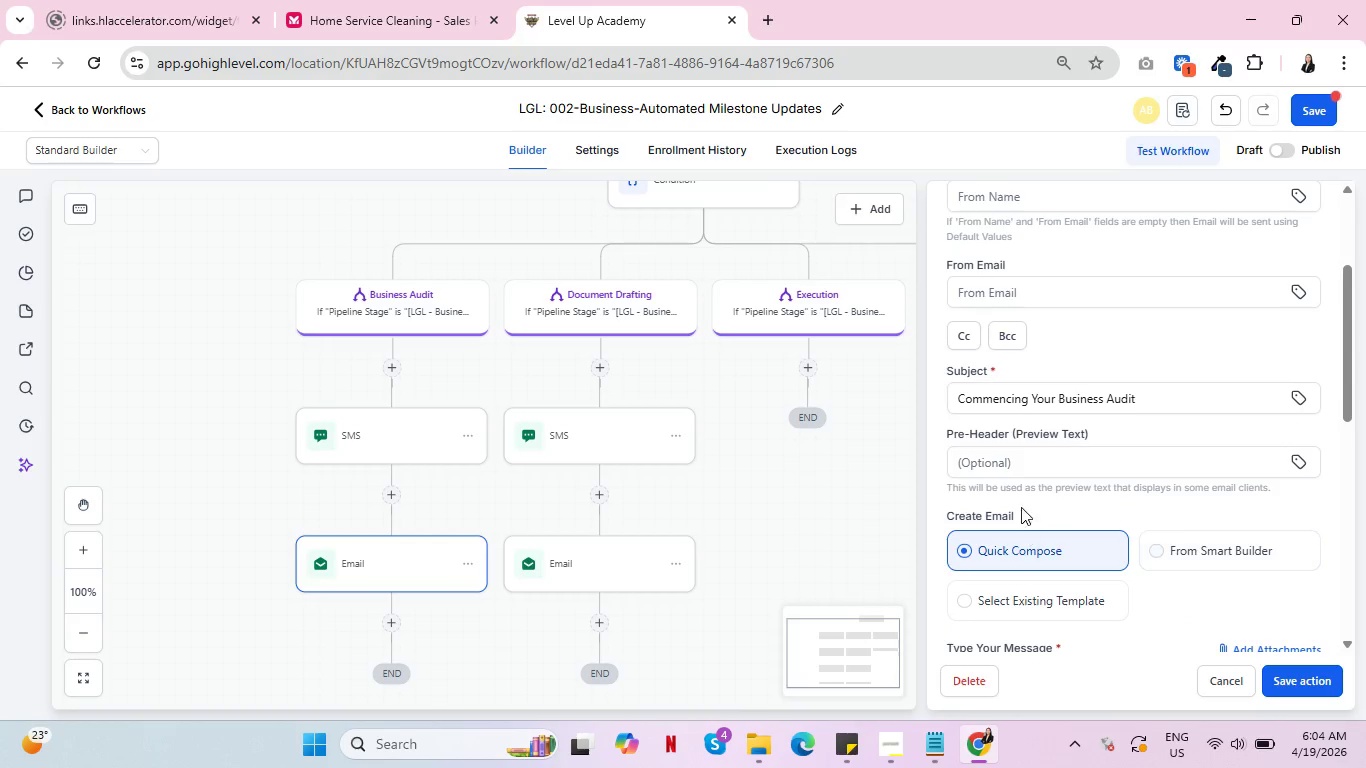 
left_click_drag(start_coordinate=[1152, 395], to_coordinate=[928, 396])
 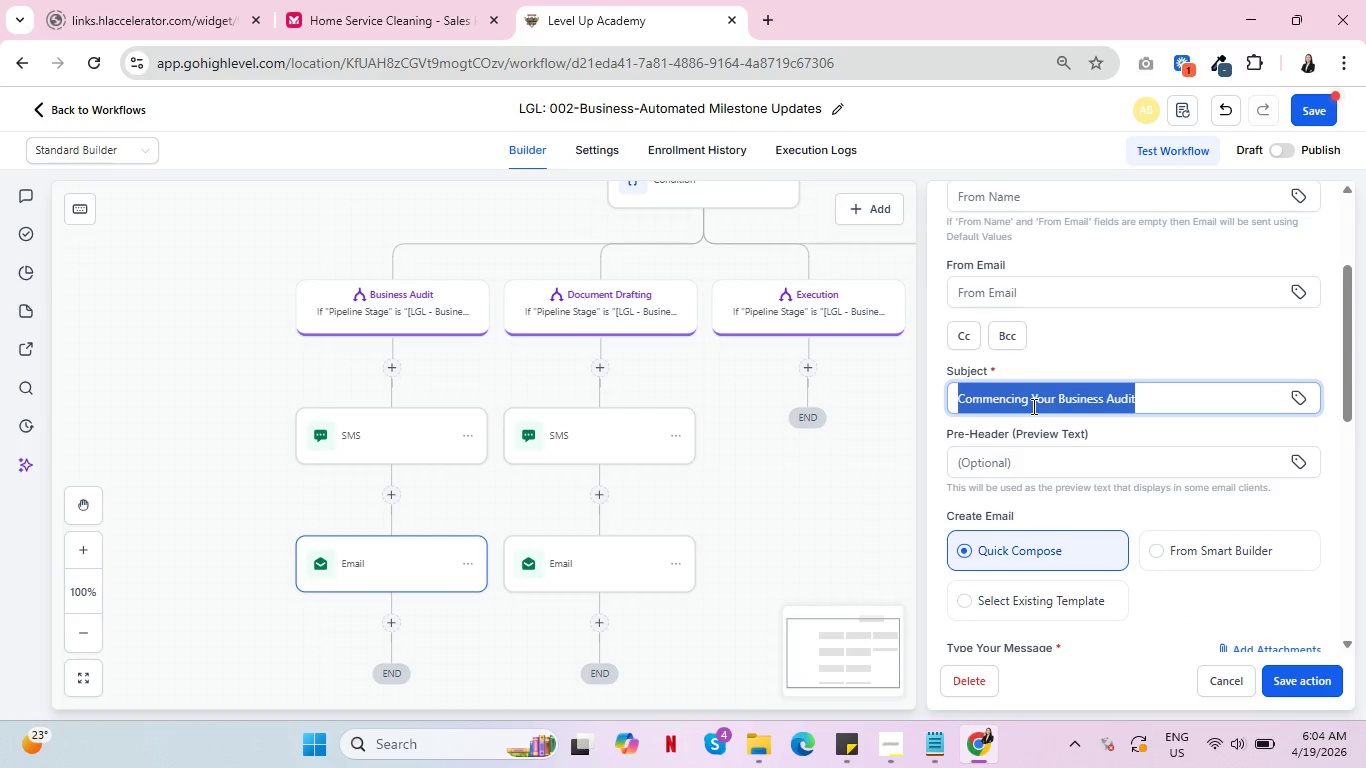 
type(Securing your company's future: The Adu)
key(Backspace)
key(Backspace)
type(udit Phase )
key(Backspace)
 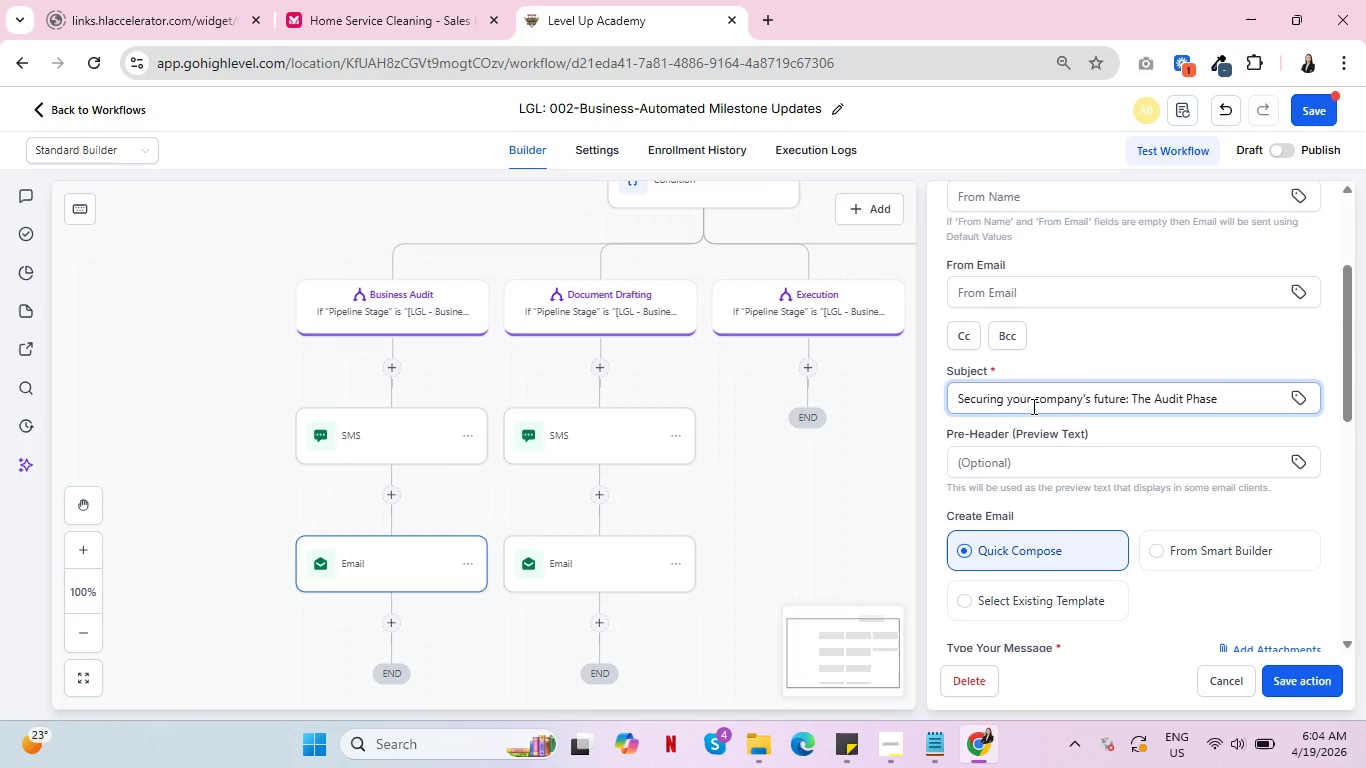 
wait(31.56)
 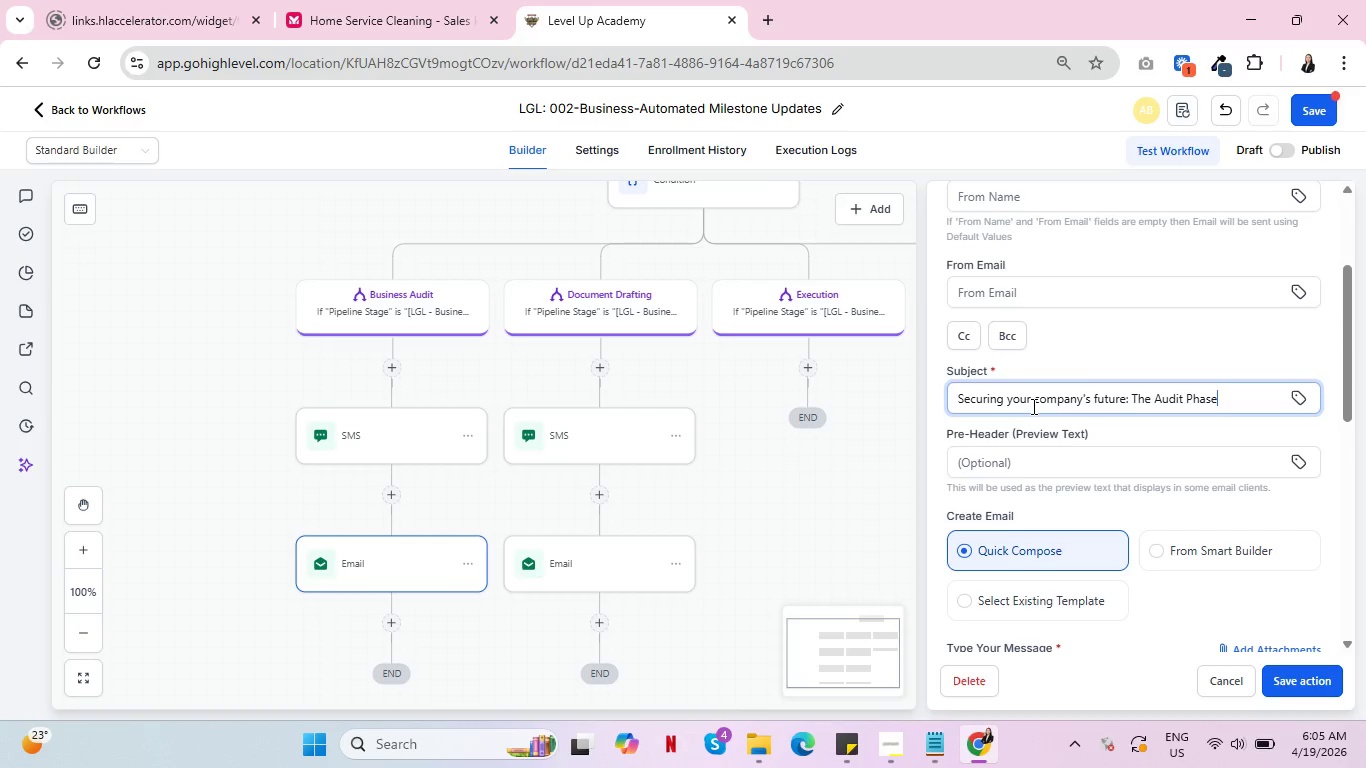 
left_click([1314, 682])
 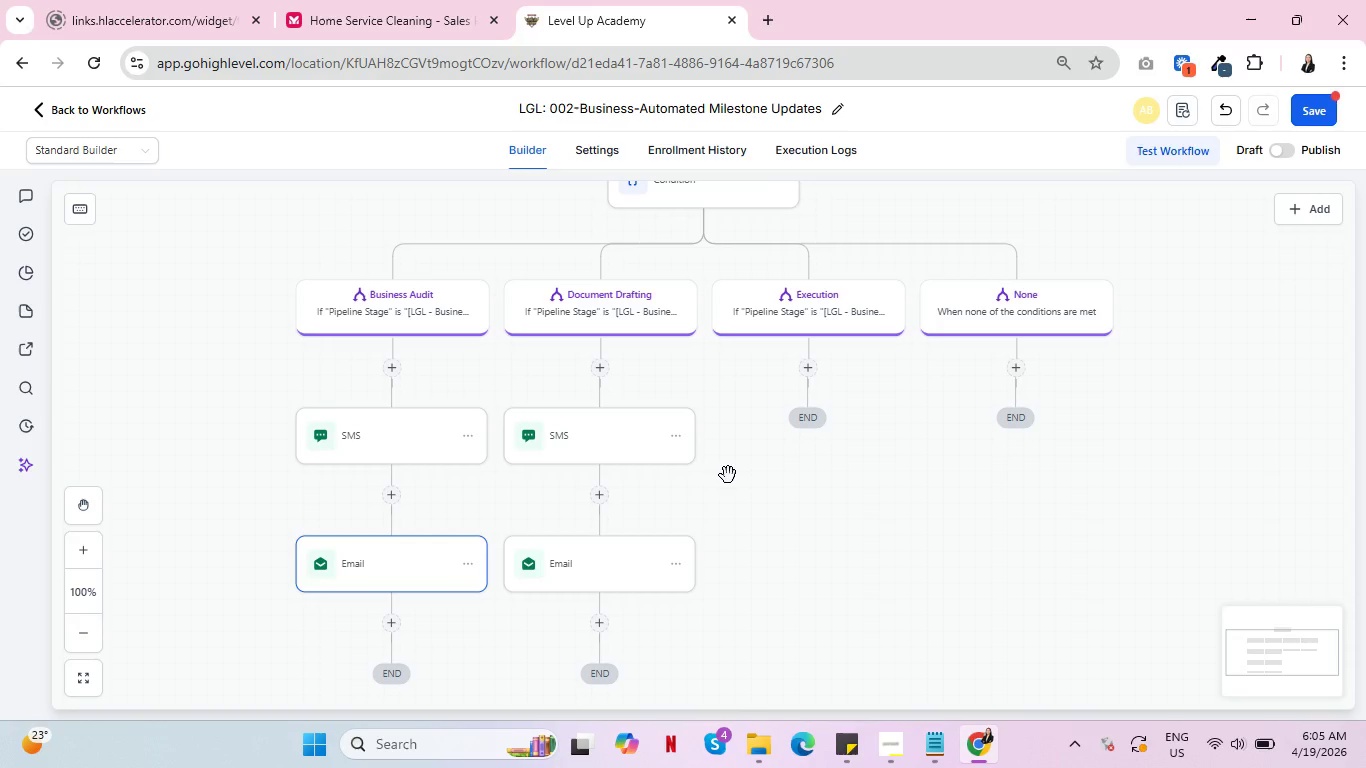 
wait(8.97)
 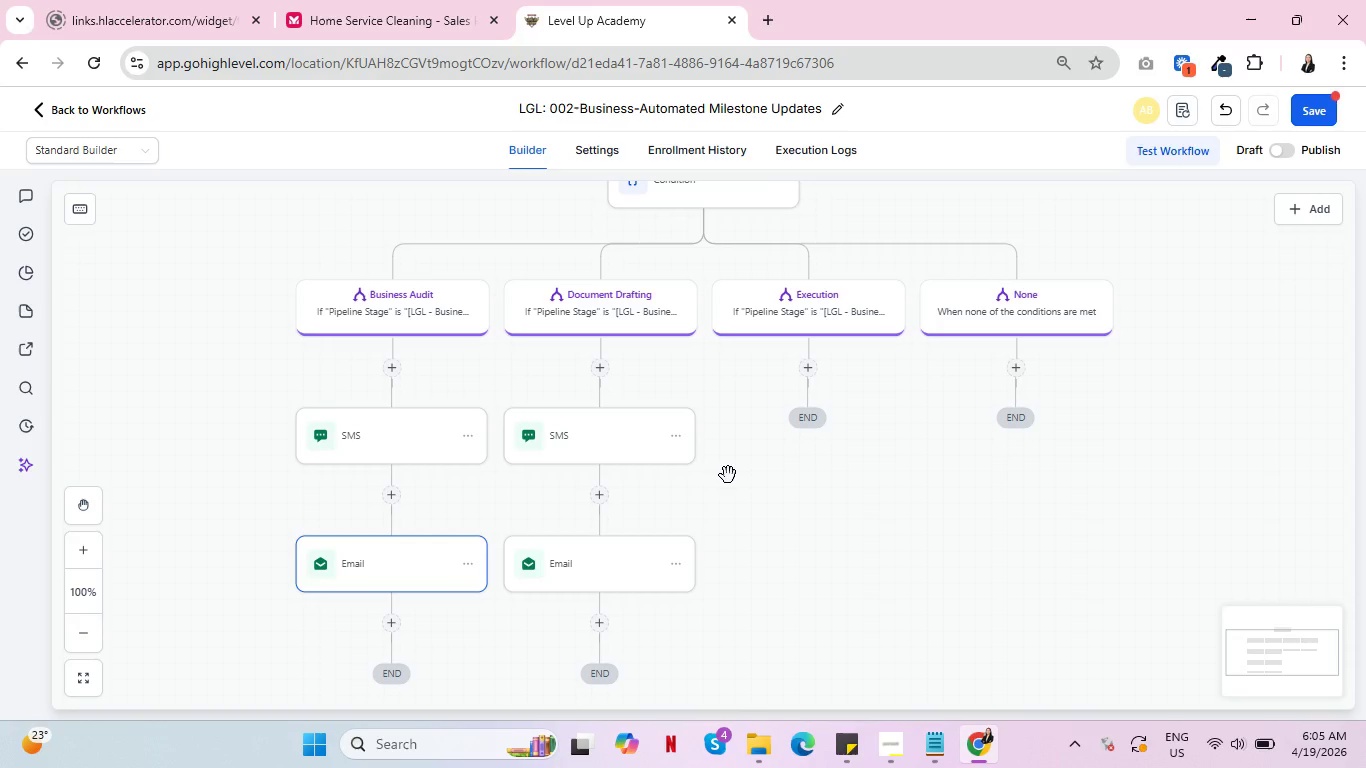 
left_click([581, 448])
 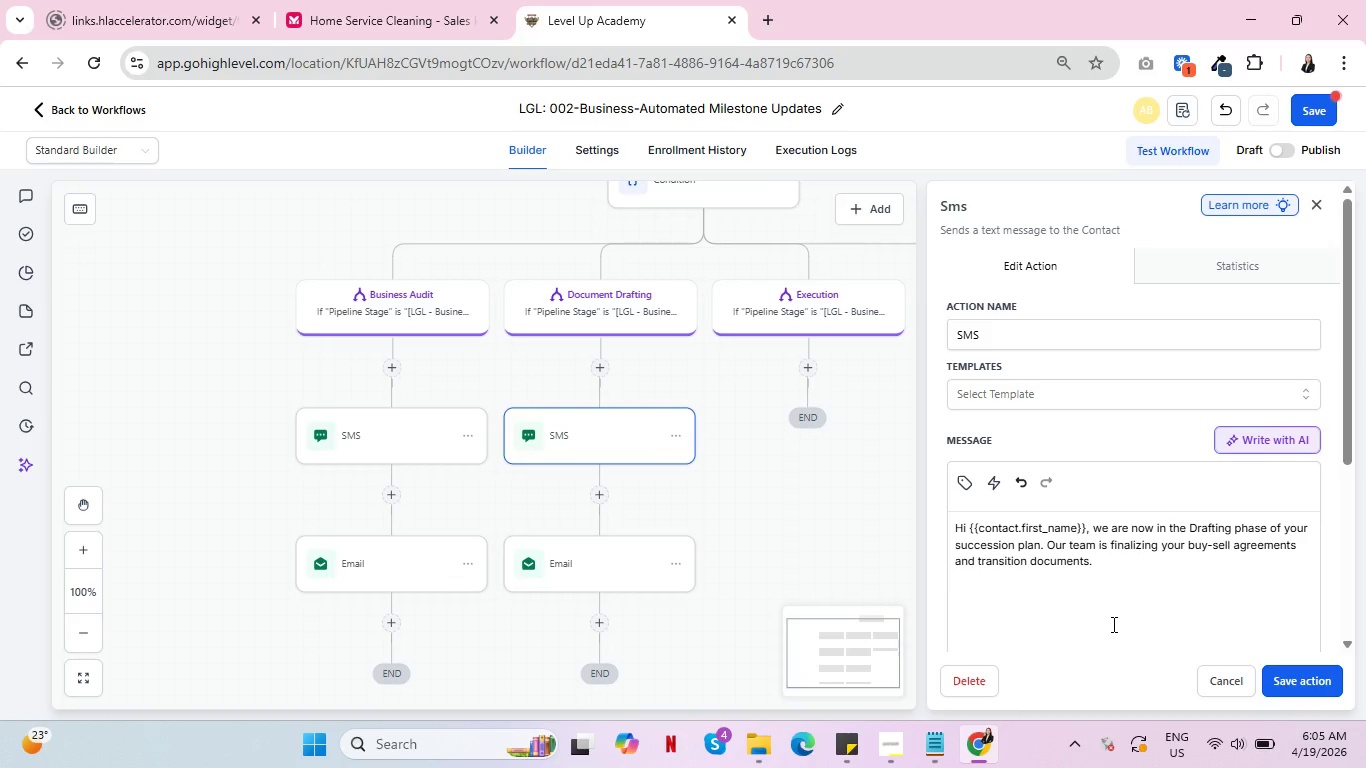 
wait(6.0)
 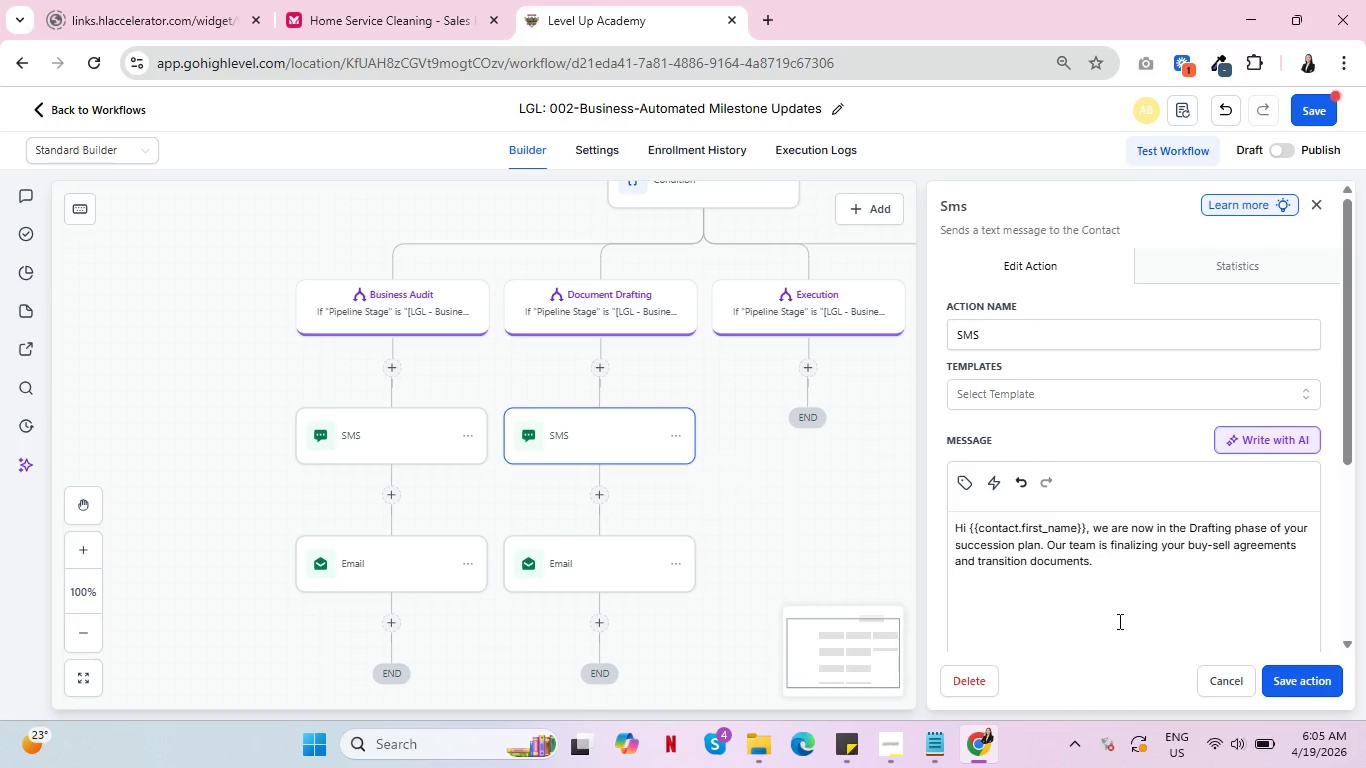 
left_click([1325, 686])
 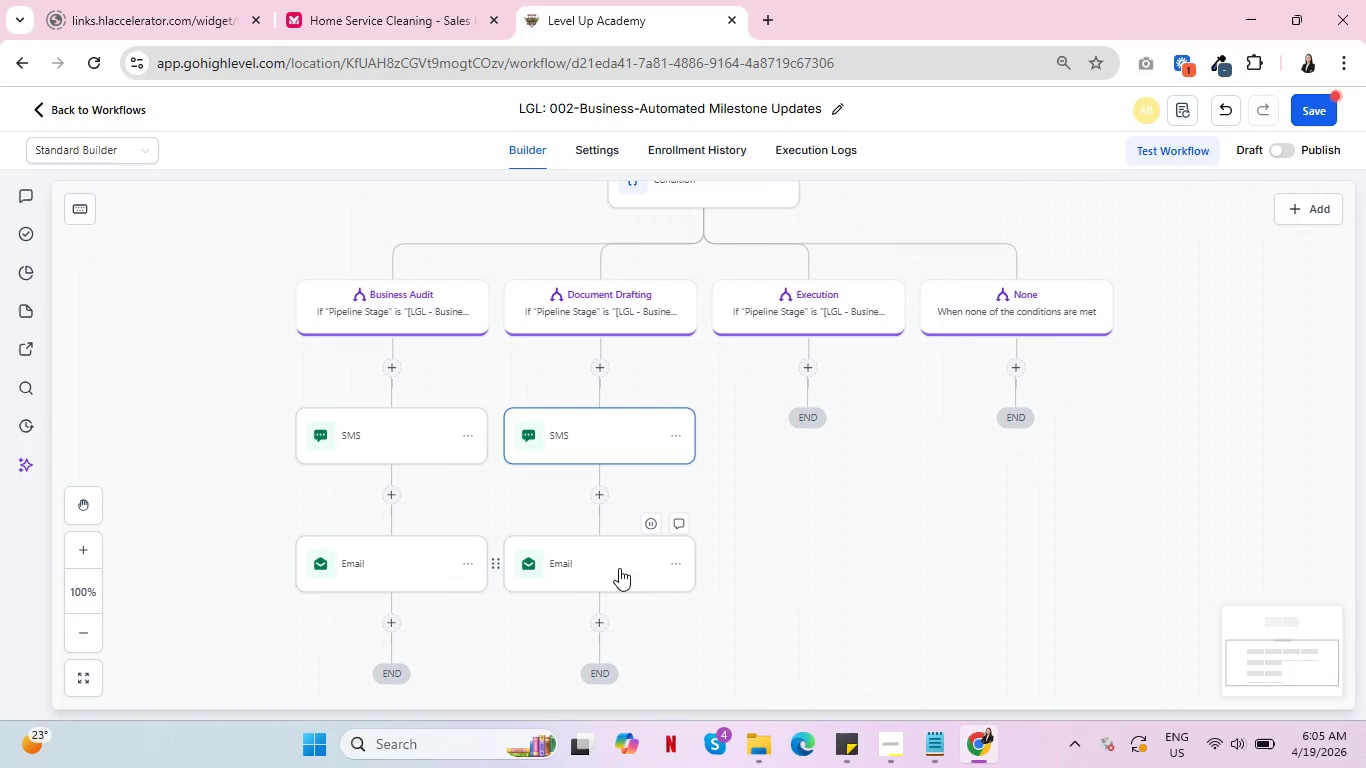 
left_click([584, 562])
 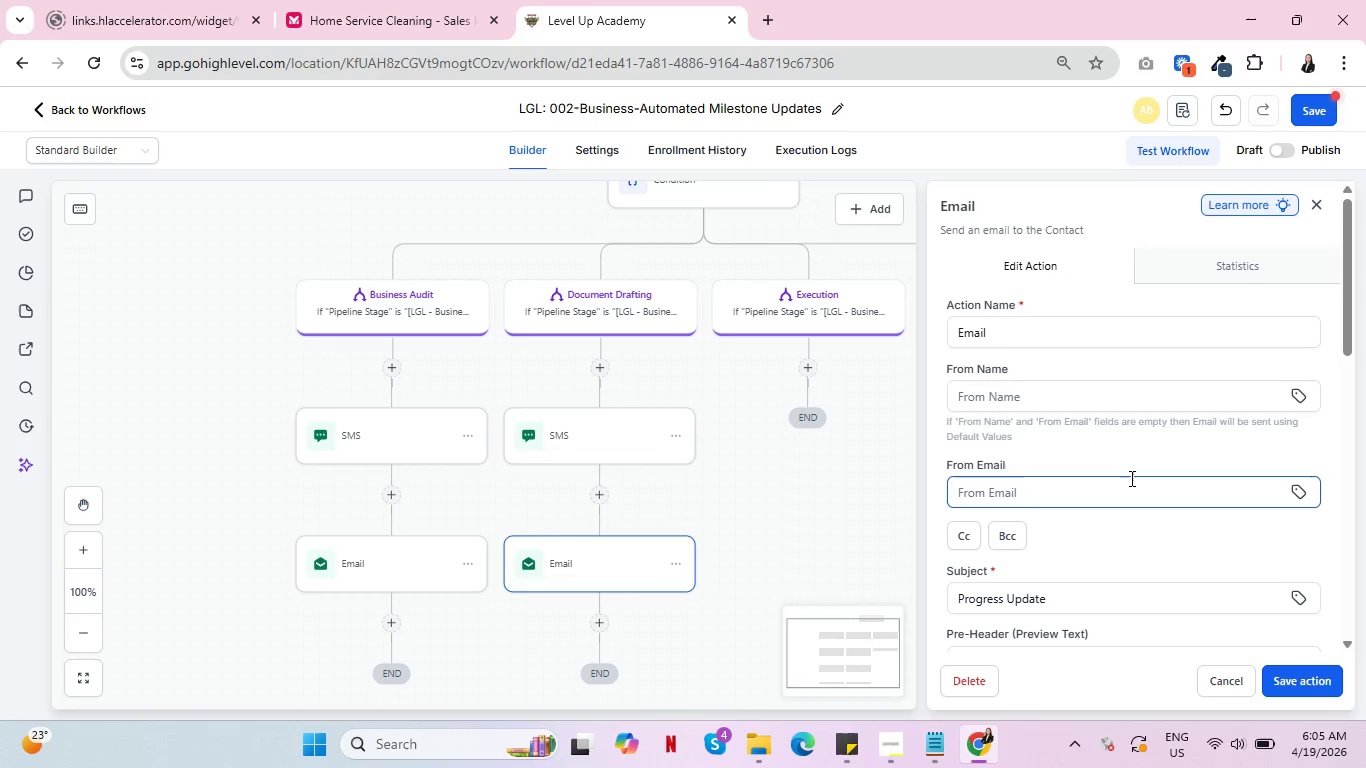 
scroll: coordinate [1140, 477], scroll_direction: down, amount: 3.0
 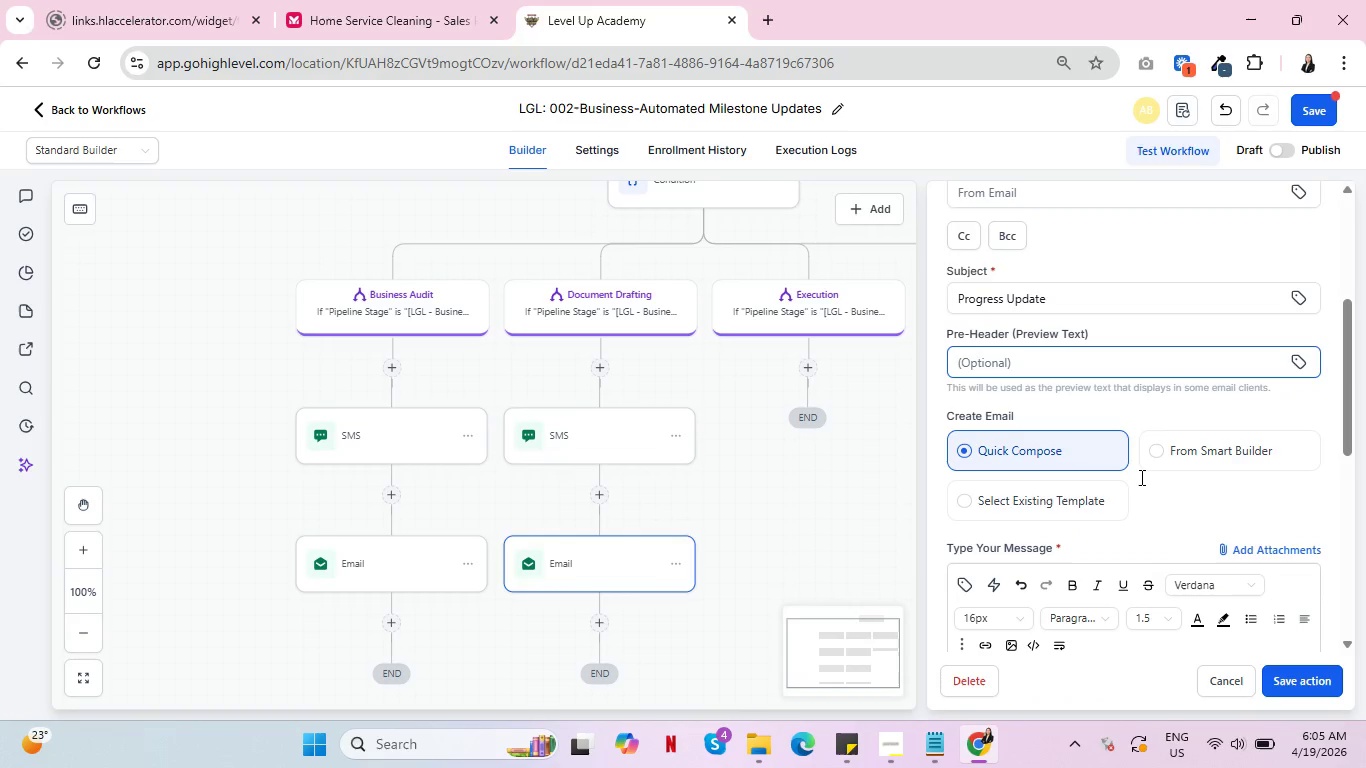 
scroll: coordinate [1140, 477], scroll_direction: up, amount: 1.0
 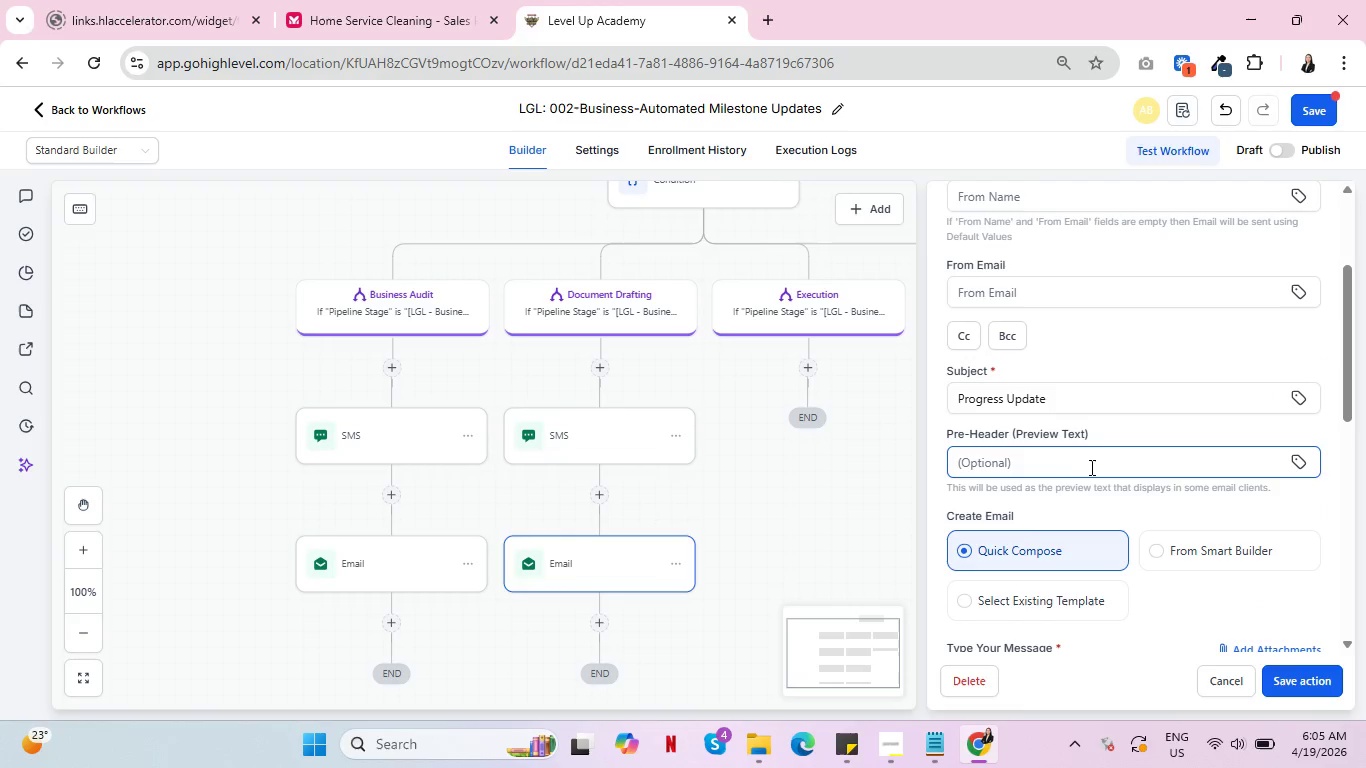 
left_click([1083, 464])
 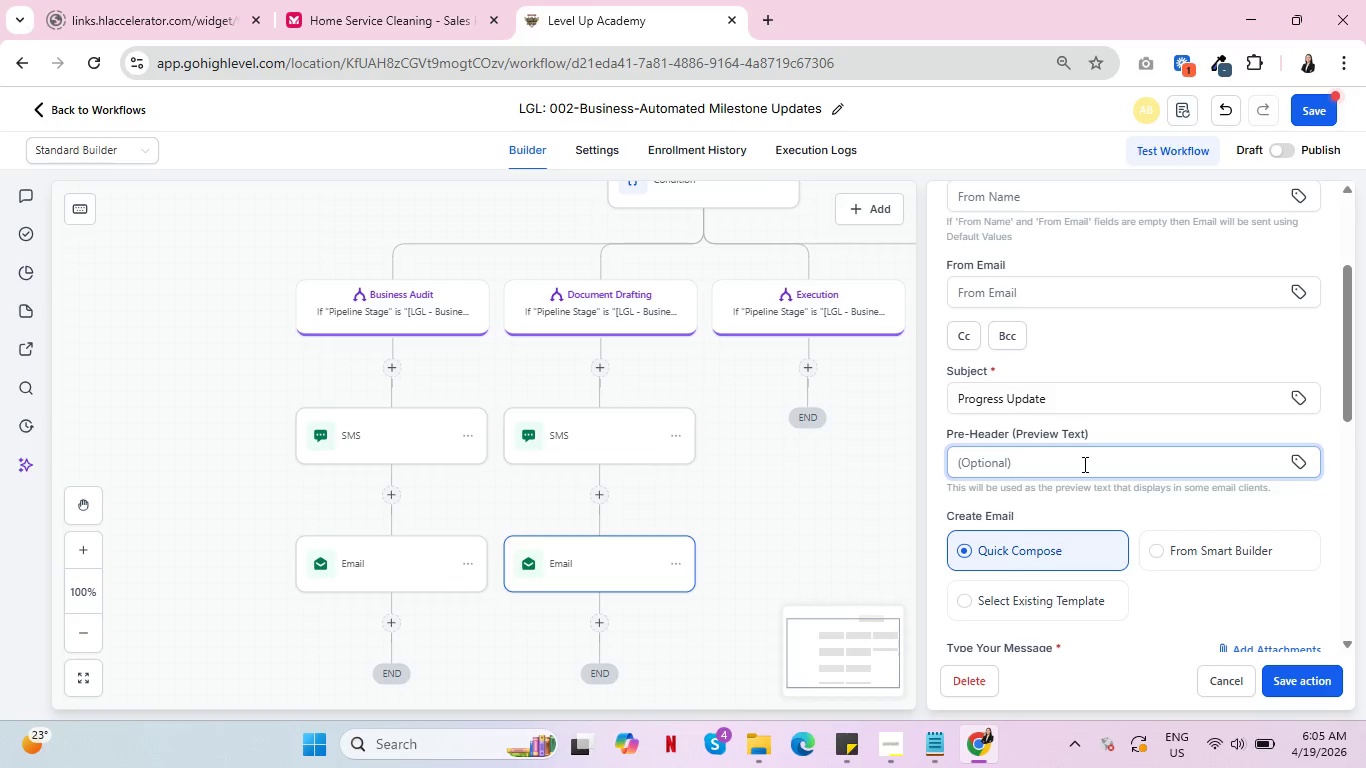 
wait(11.3)
 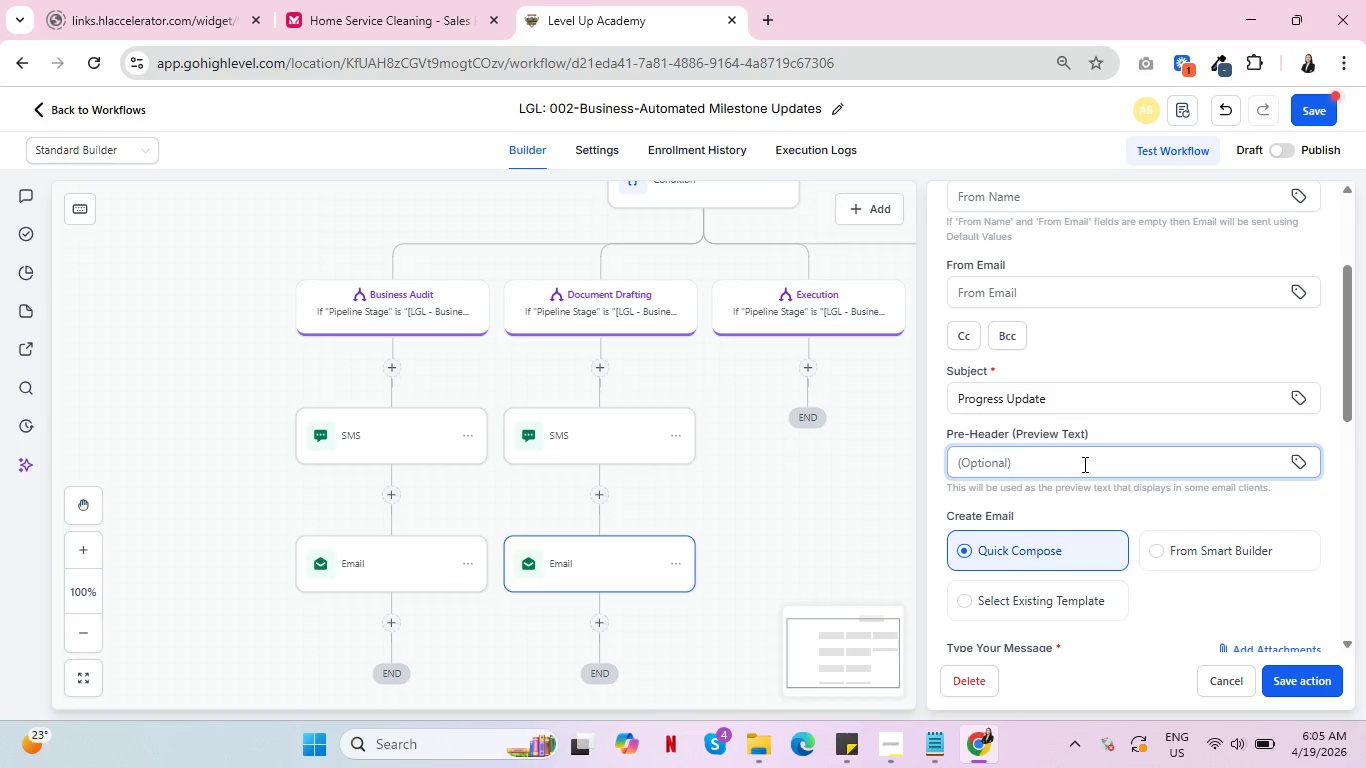 
left_click([1042, 392])
 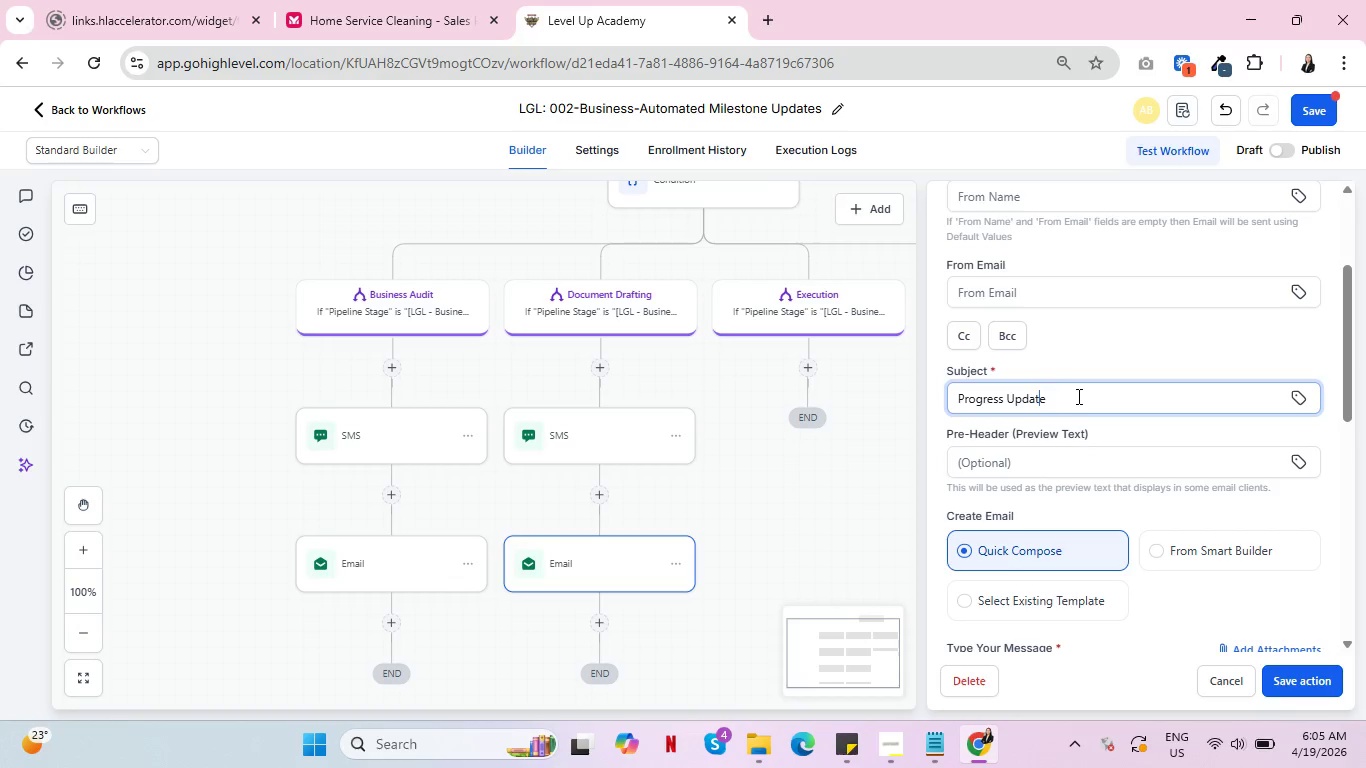 
left_click_drag(start_coordinate=[1077, 396], to_coordinate=[952, 396])
 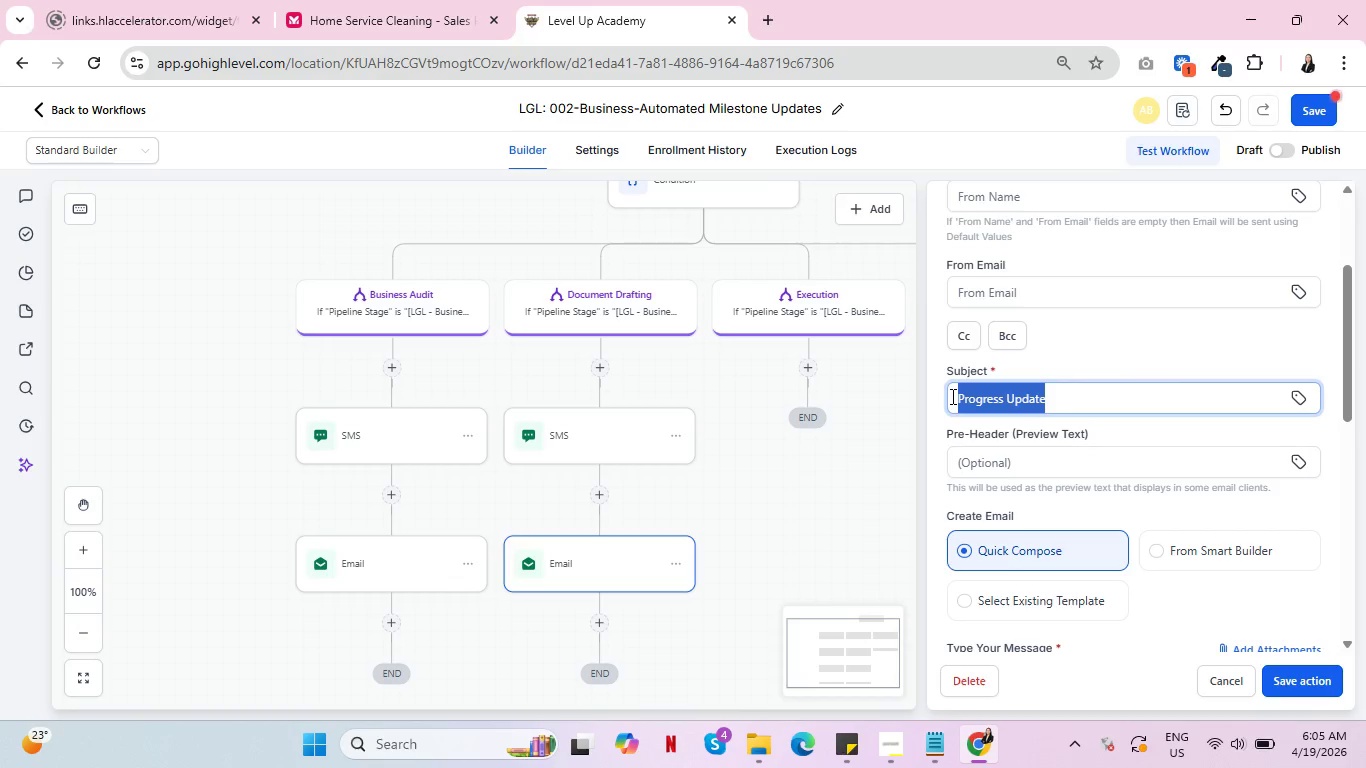 
type(F)
key(Backspace)
type(Drafting yor)
key(Backspace)
type(ur legacy: Yu)
key(Backspace)
type(our Suv)
key(Backspace)
key(Backspace)
type(uccession Plan update)
 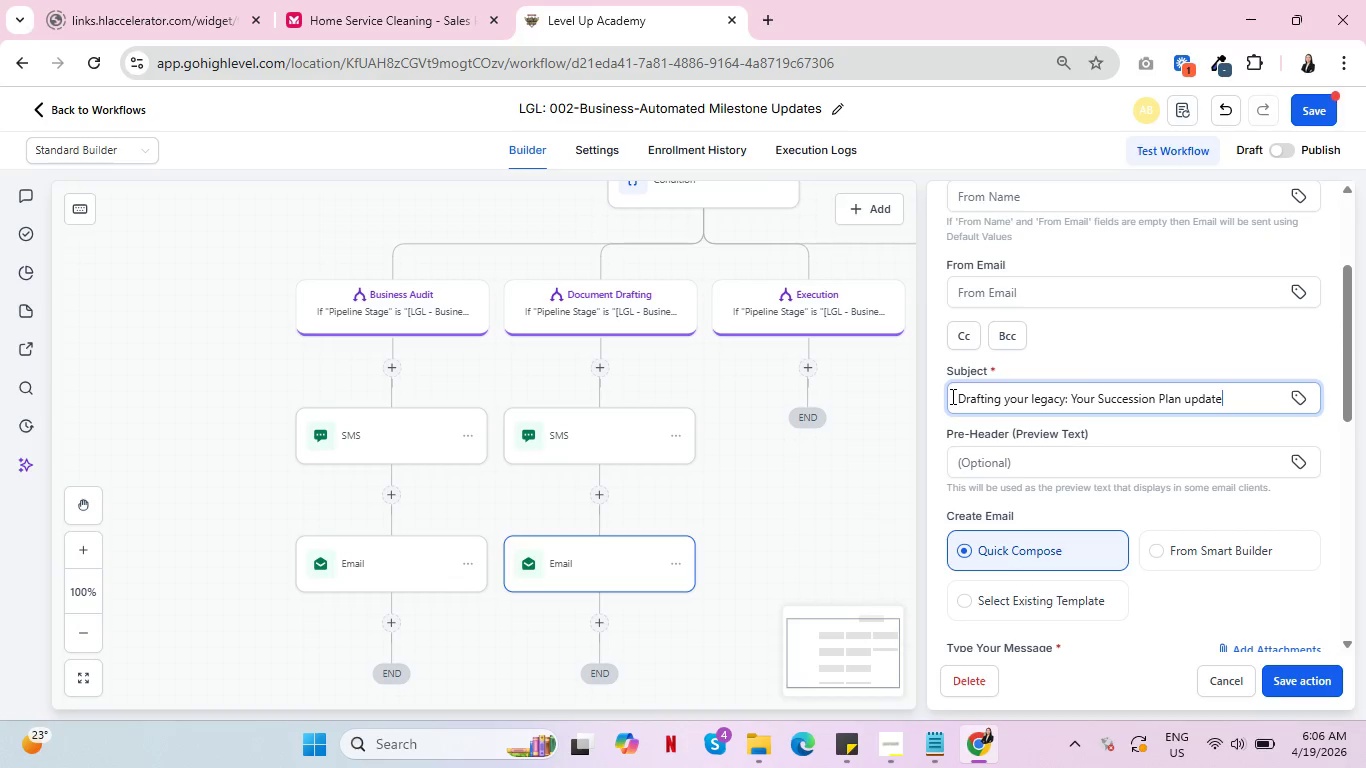 
scroll: coordinate [1181, 525], scroll_direction: down, amount: 3.0
 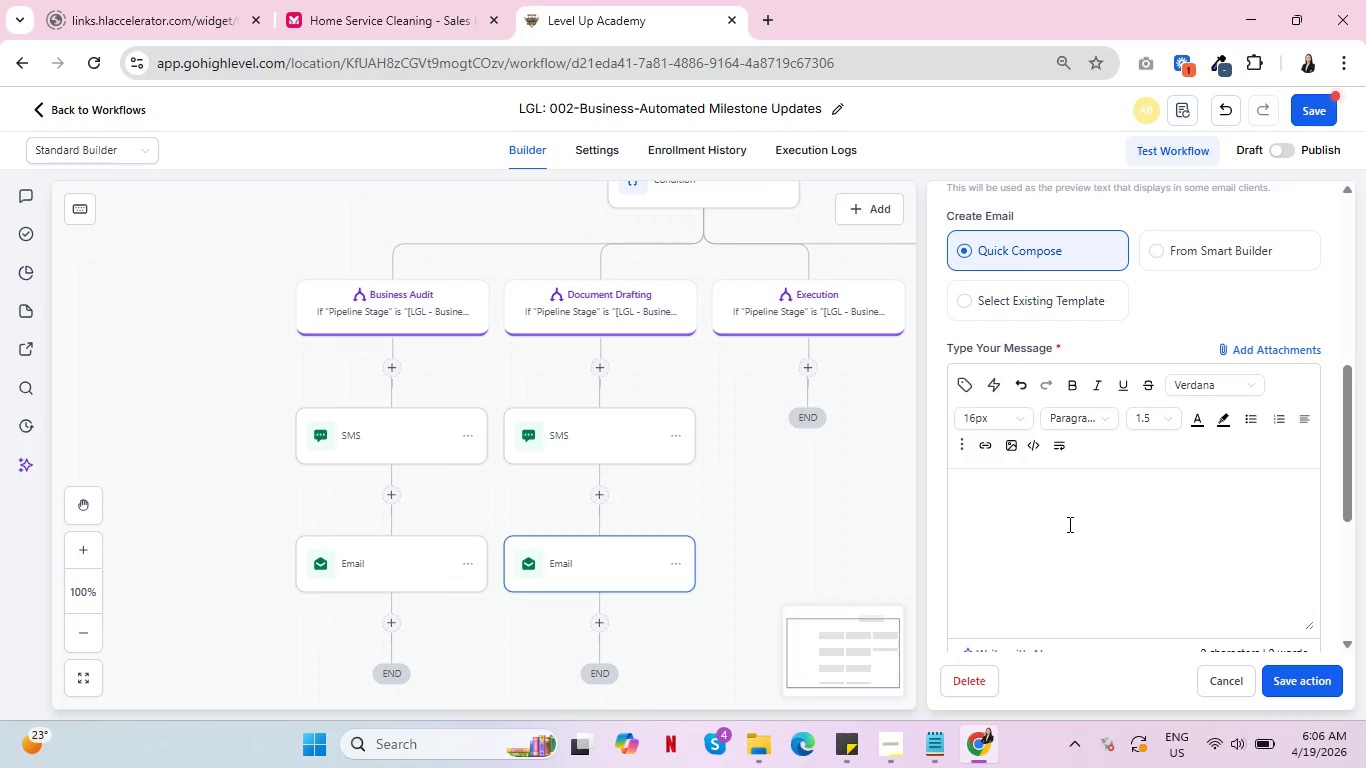 
left_click([1067, 520])
 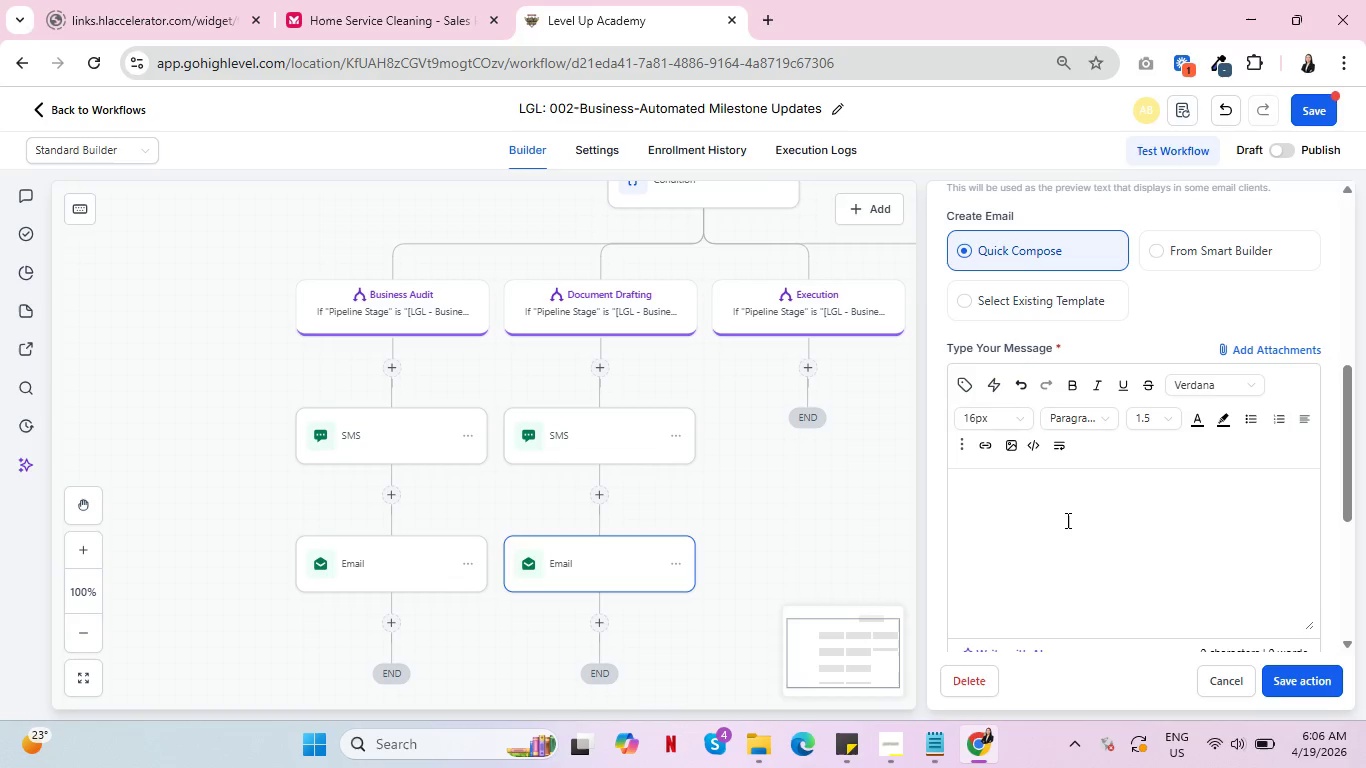 
wait(26.98)
 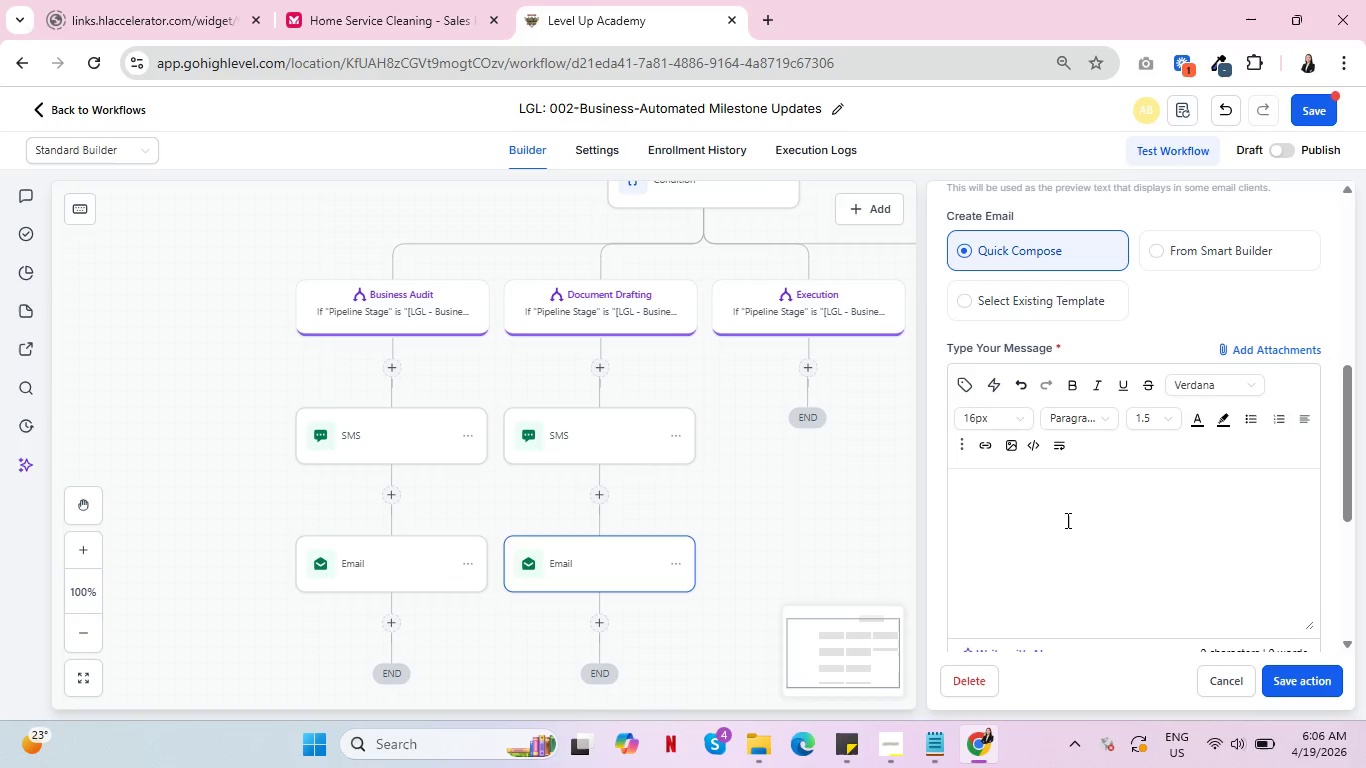 
type(Hi )
 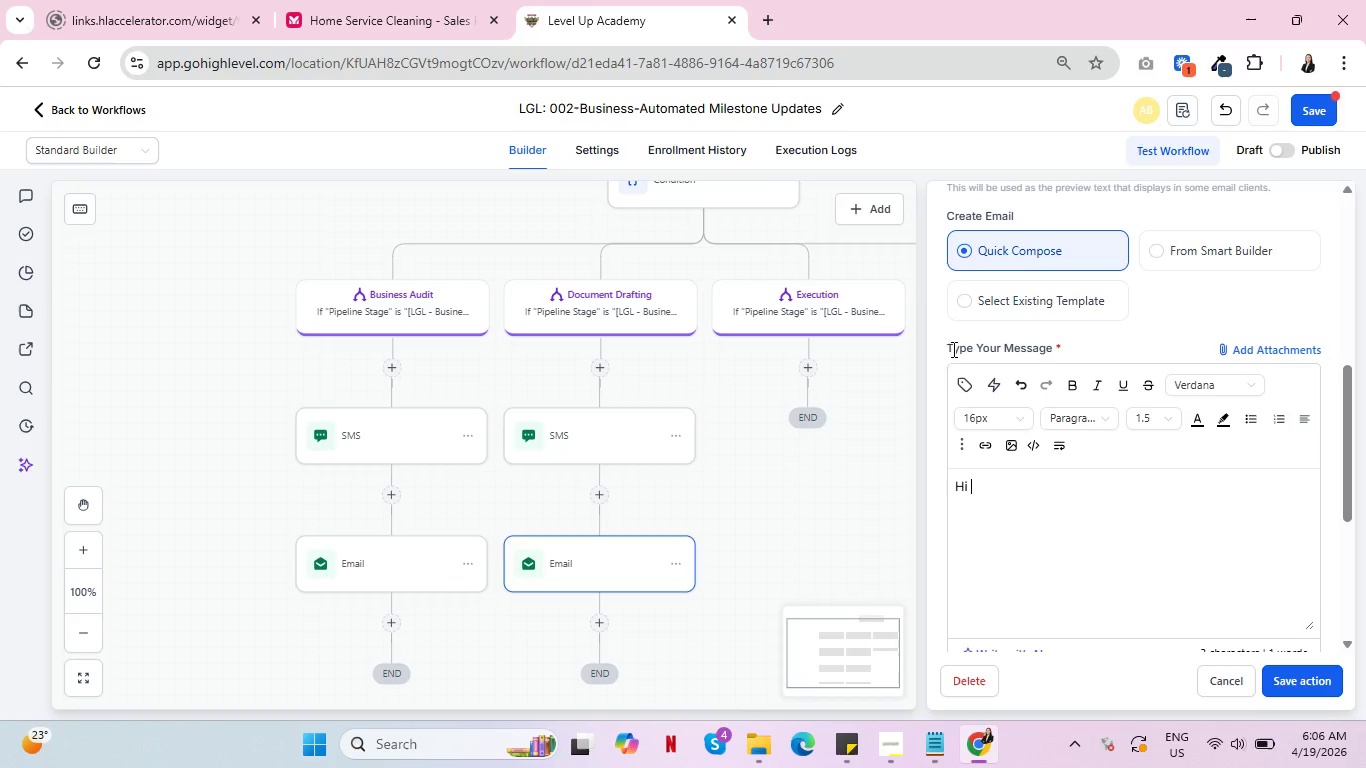 
left_click([960, 379])
 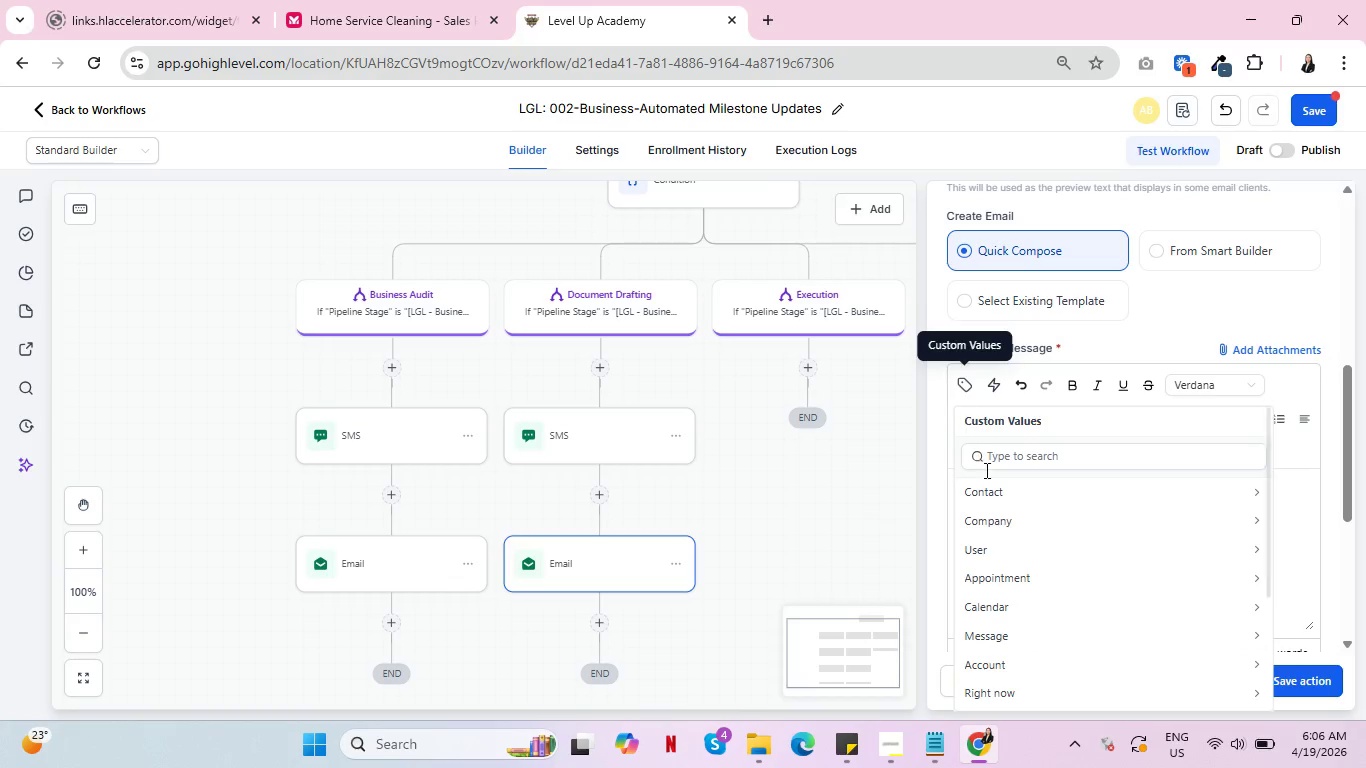 
left_click([1006, 494])
 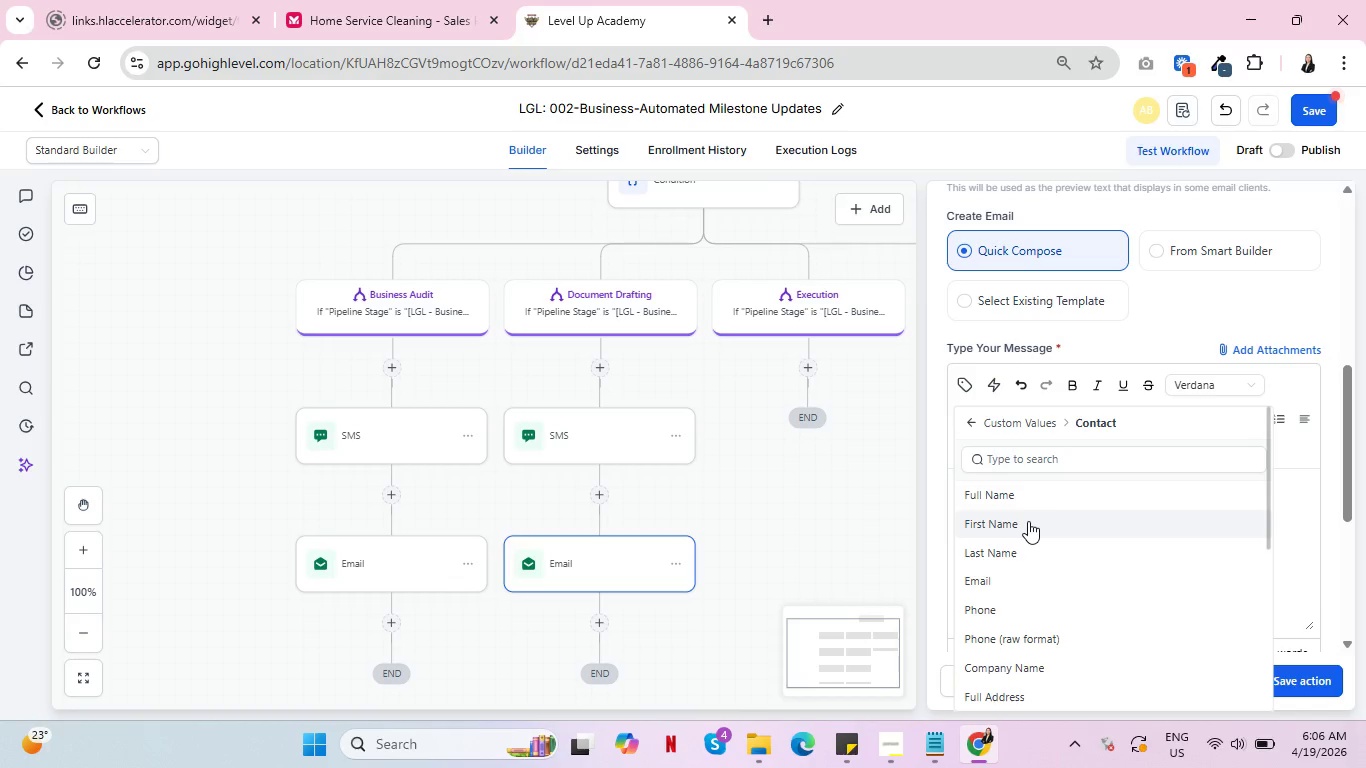 
left_click([1028, 521])
 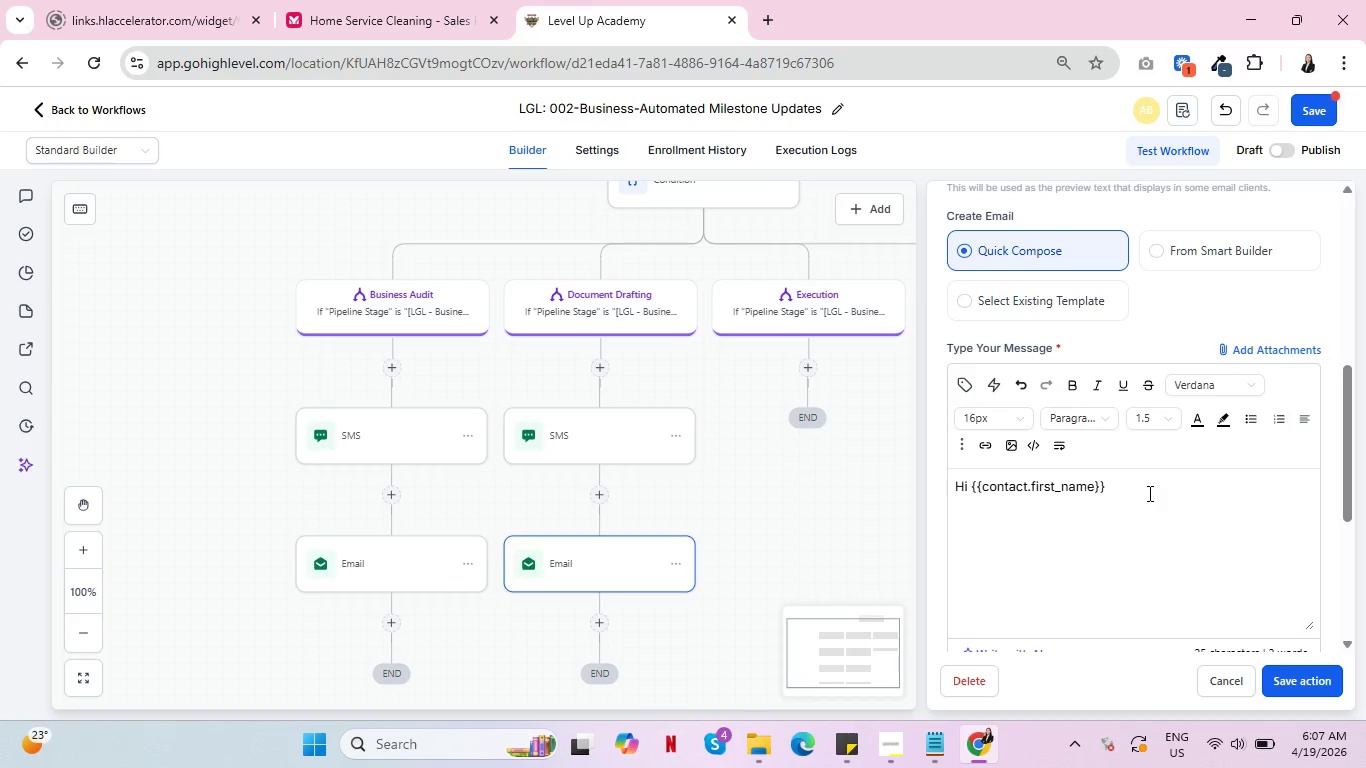 
key(Comma)
 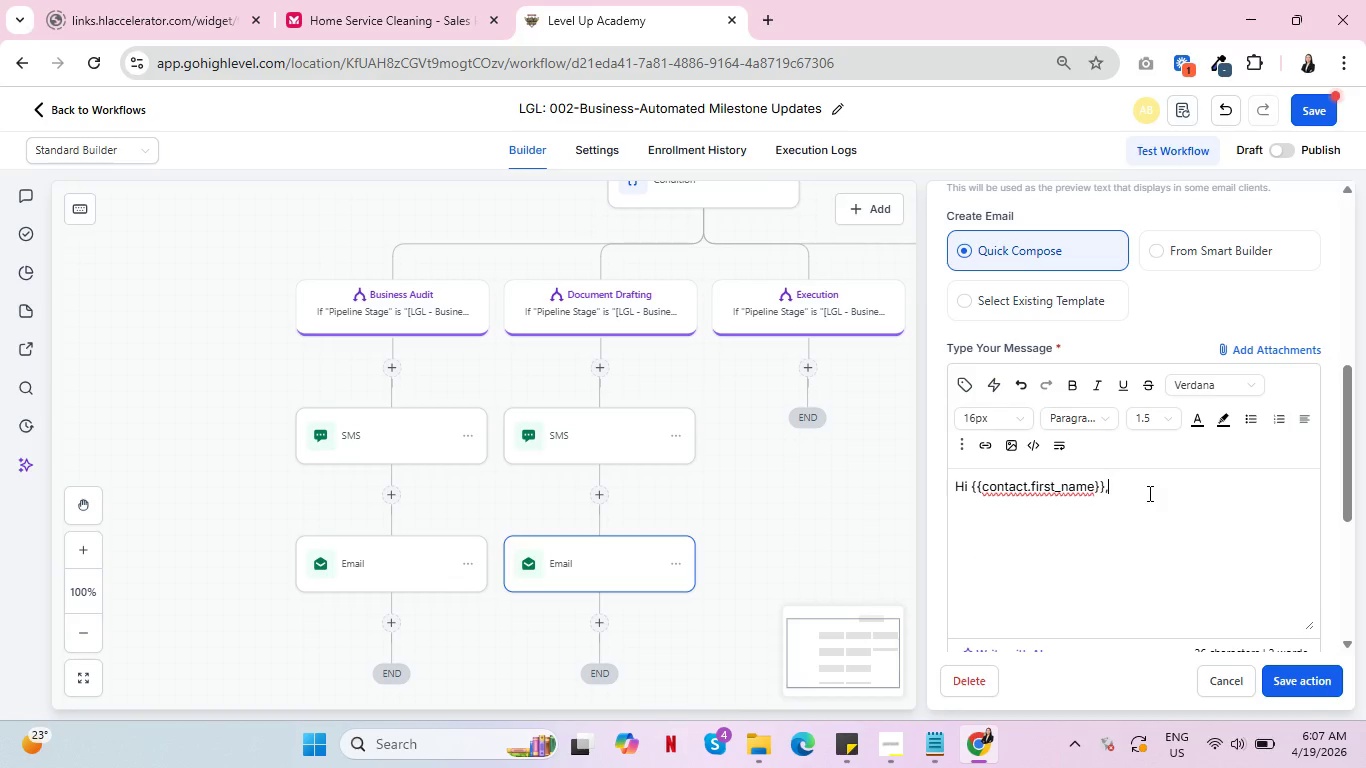 
key(Enter)
 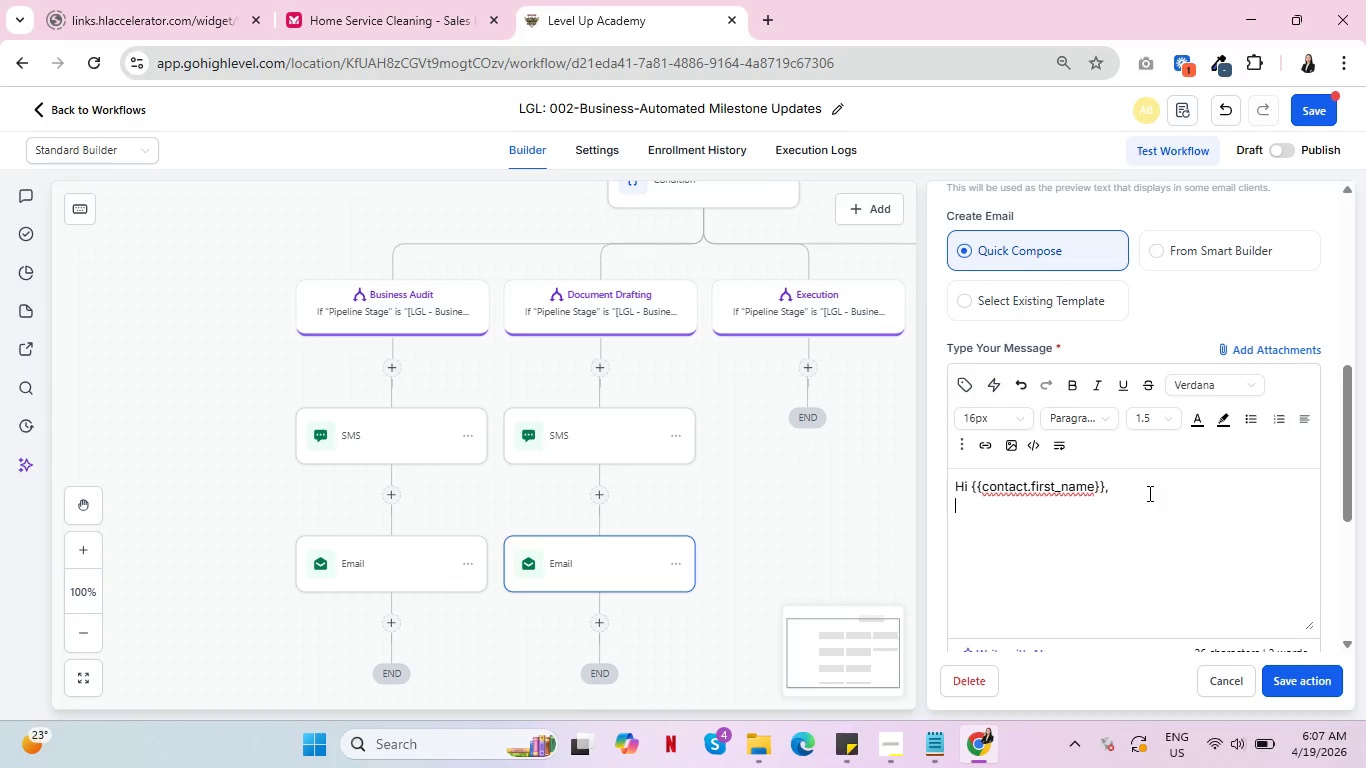 
key(Enter)
 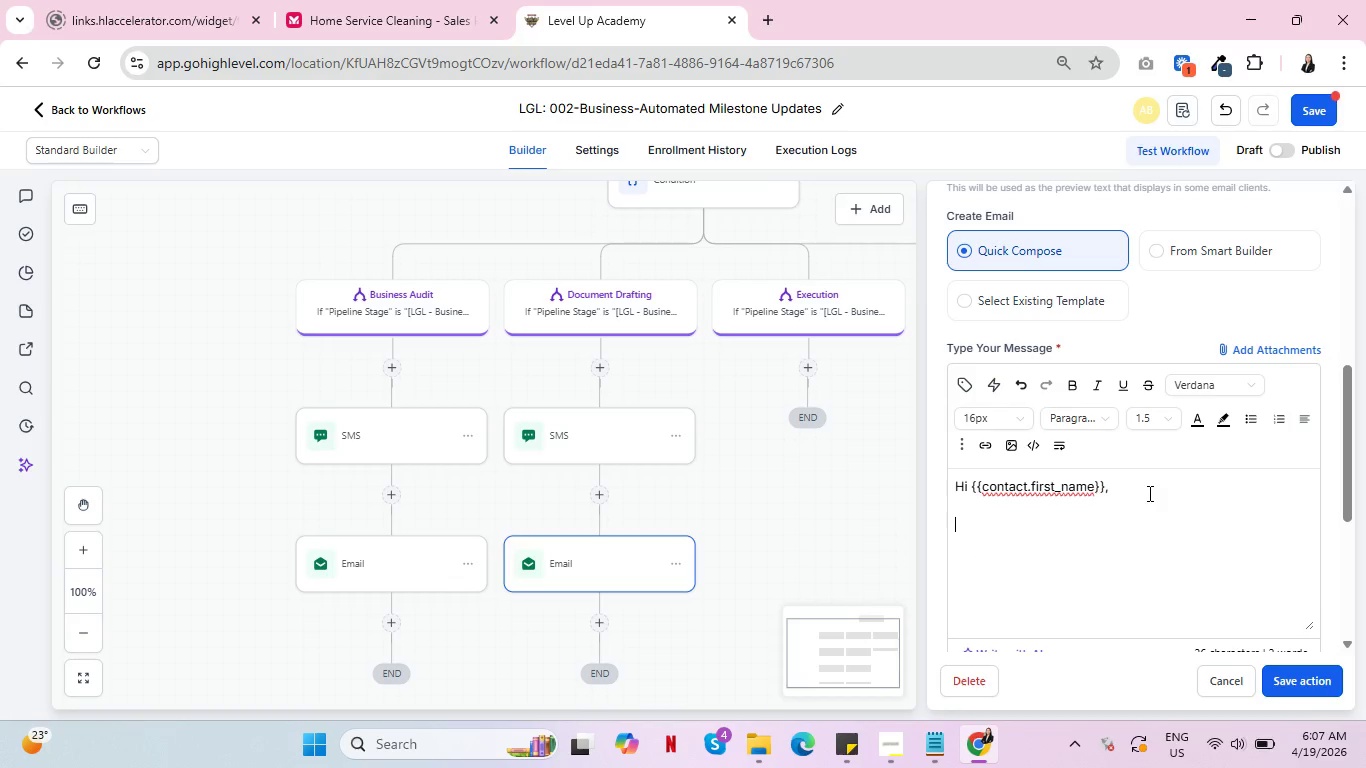 
type(We've moved into one oo)
key(Backspace)
type(f the most criticsl )
key(Backspace)
key(Backspace)
key(Backspace)
type(al phase of our p)
 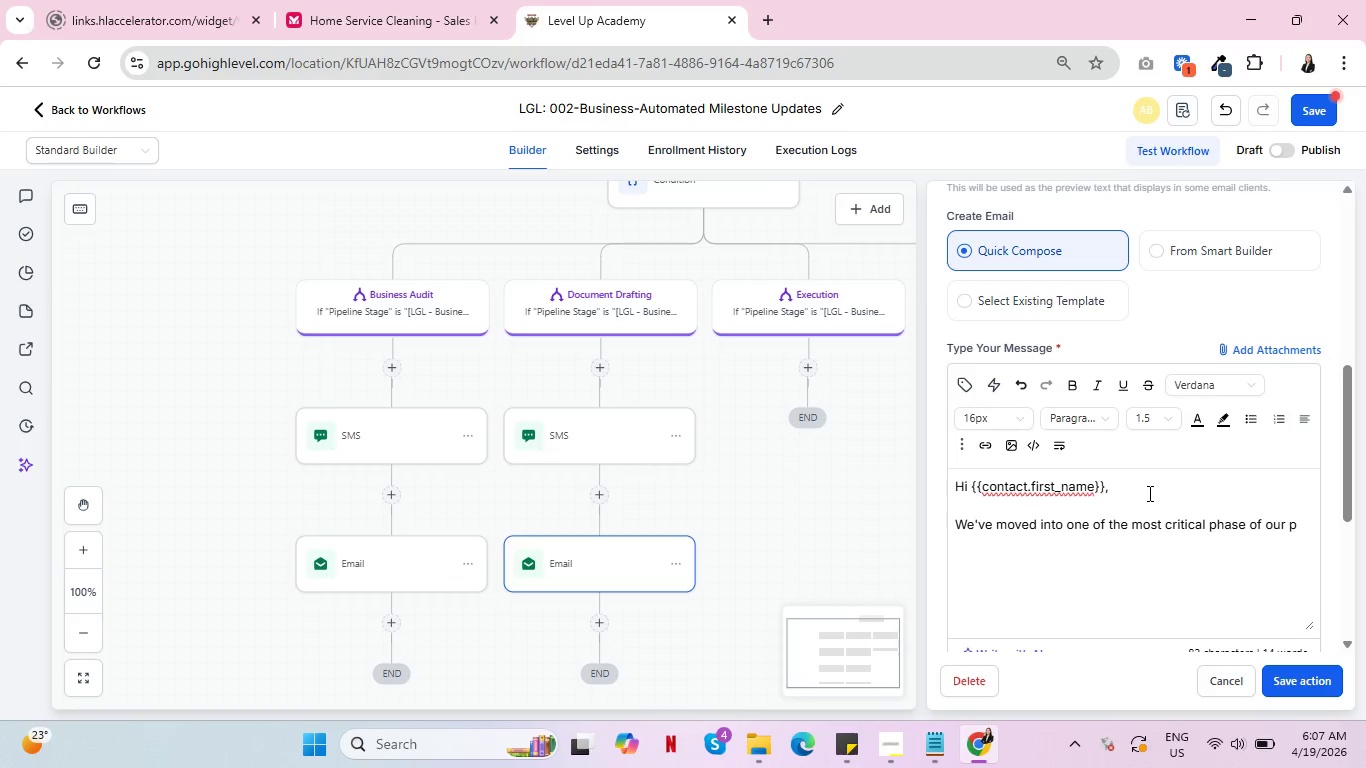 
type(artnership: Documetn )
key(Backspace)
key(Backspace)
key(Backspace)
type(nt Drafting)
 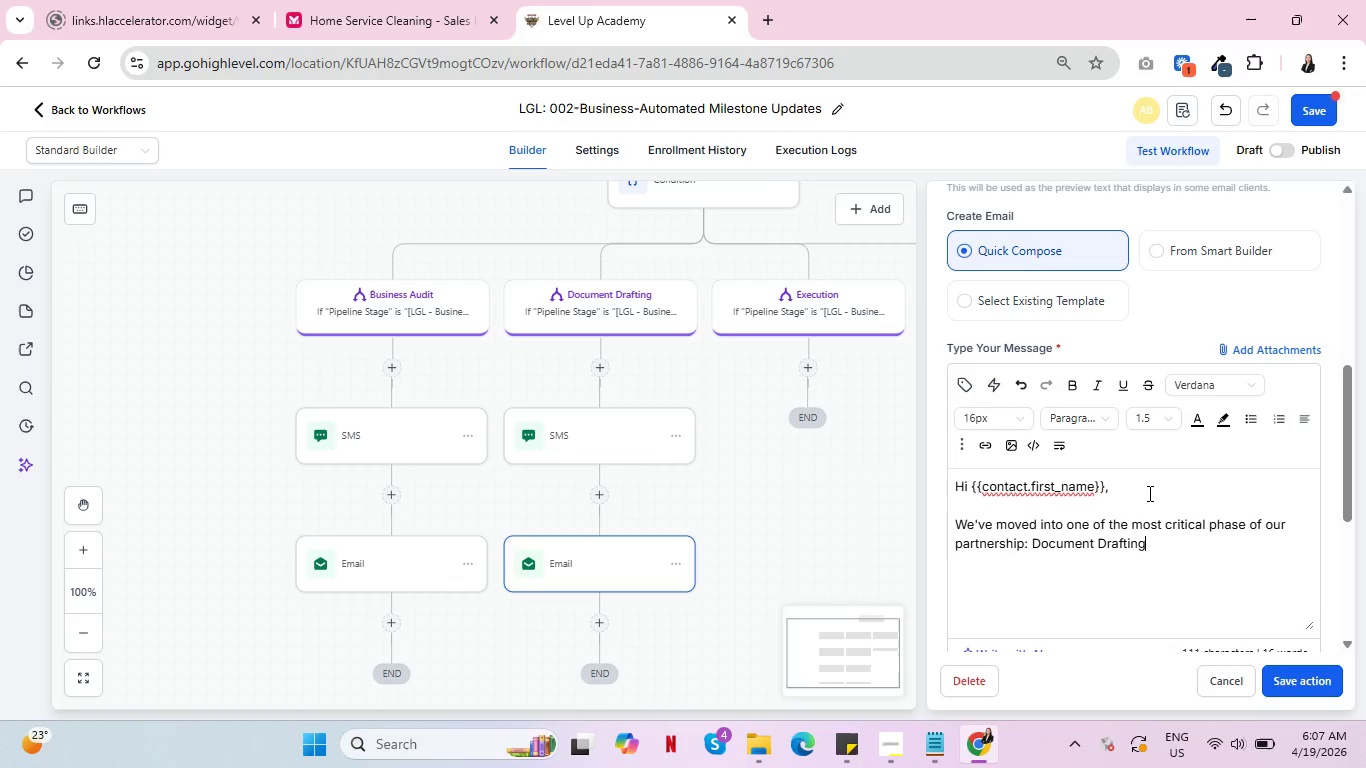 
left_click_drag(start_coordinate=[1153, 550], to_coordinate=[1034, 540])
 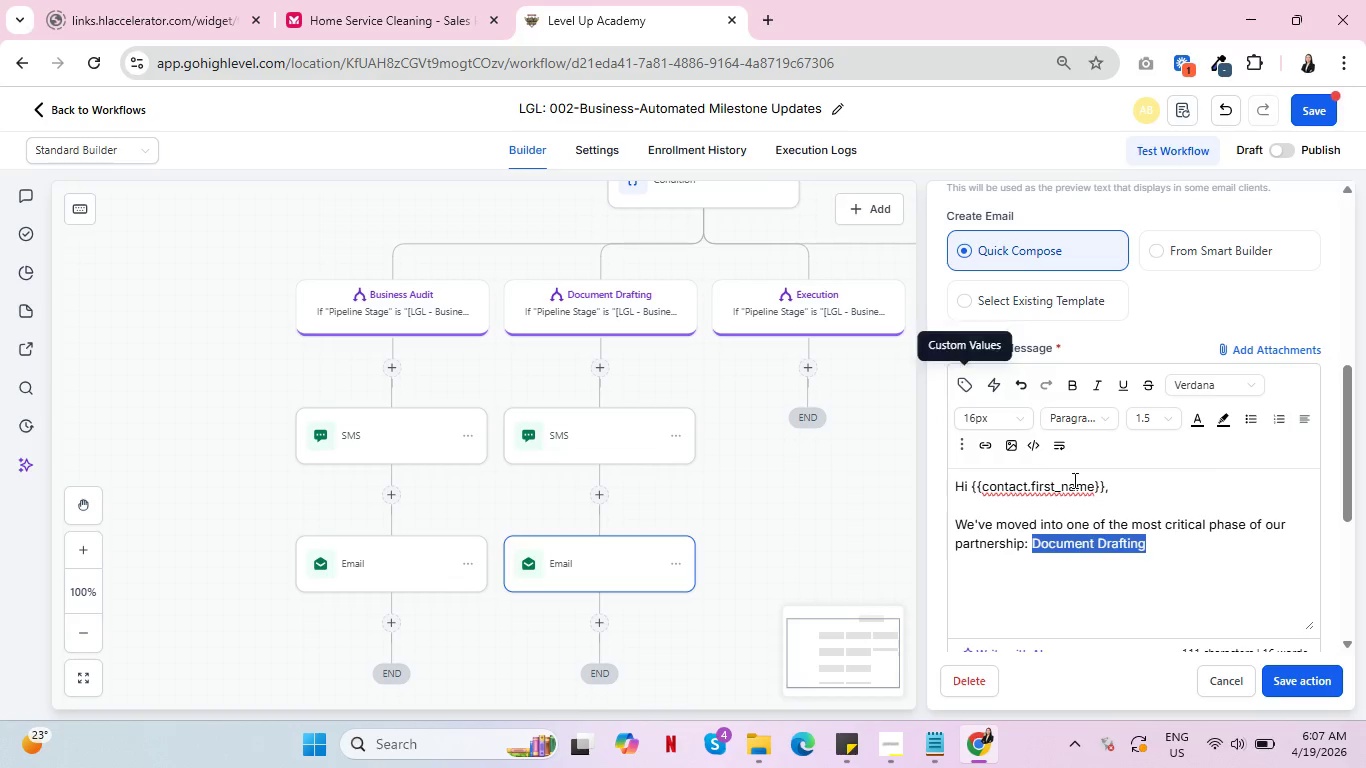 
left_click([1077, 388])
 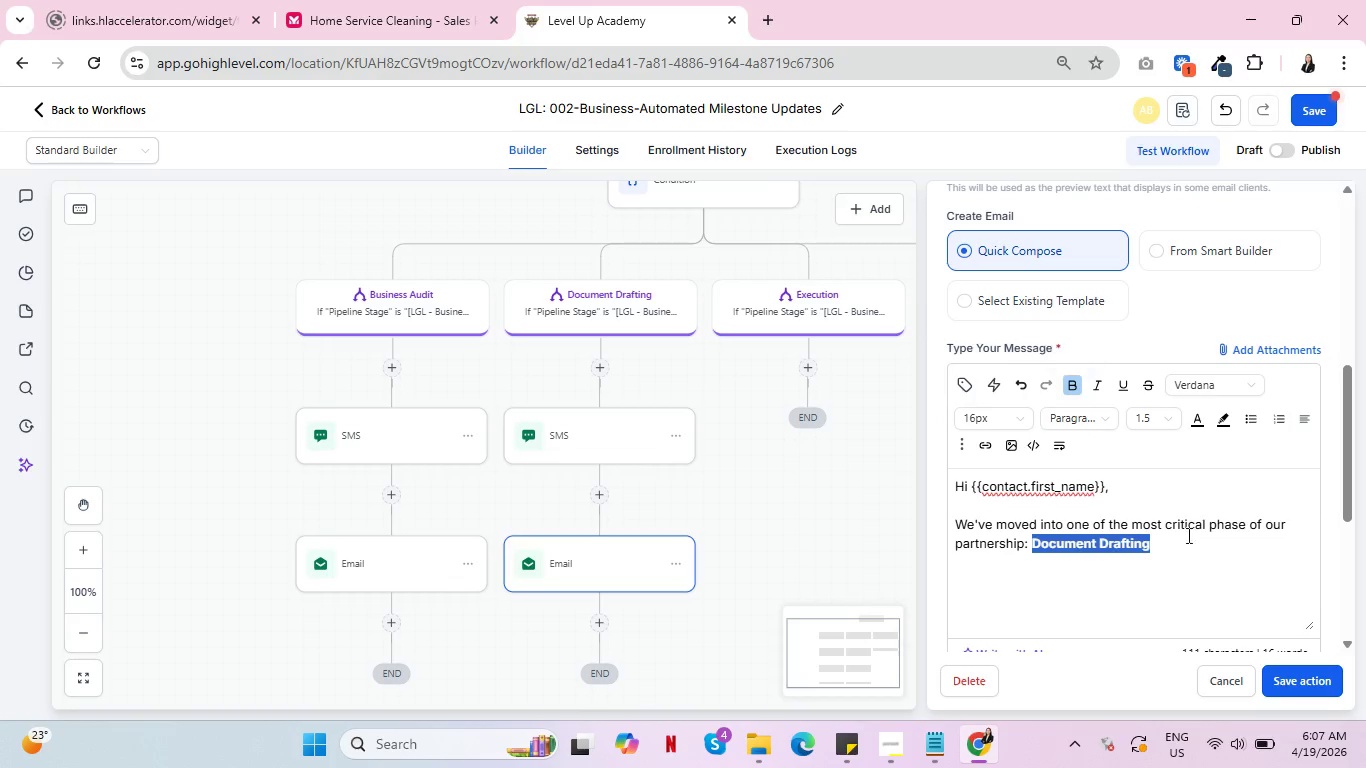 
left_click([1184, 544])
 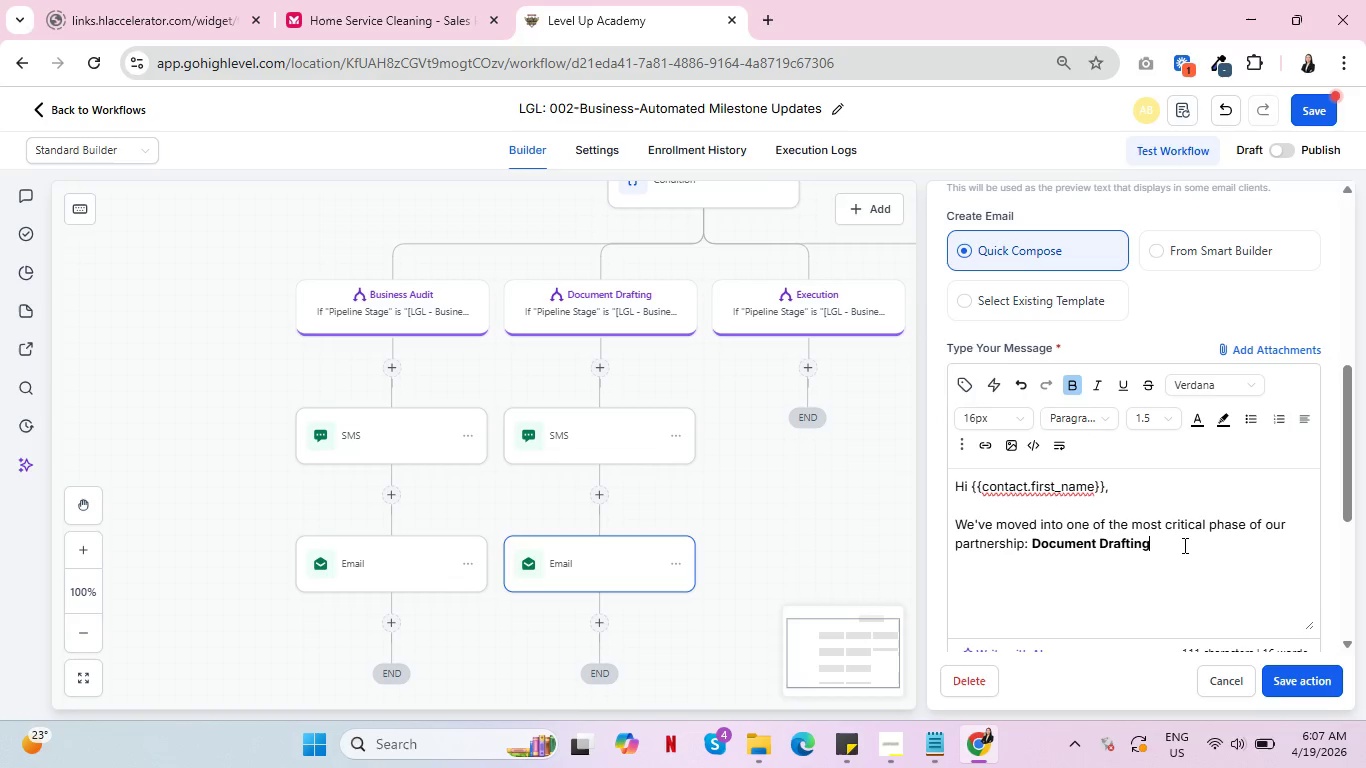 
key(Period)
 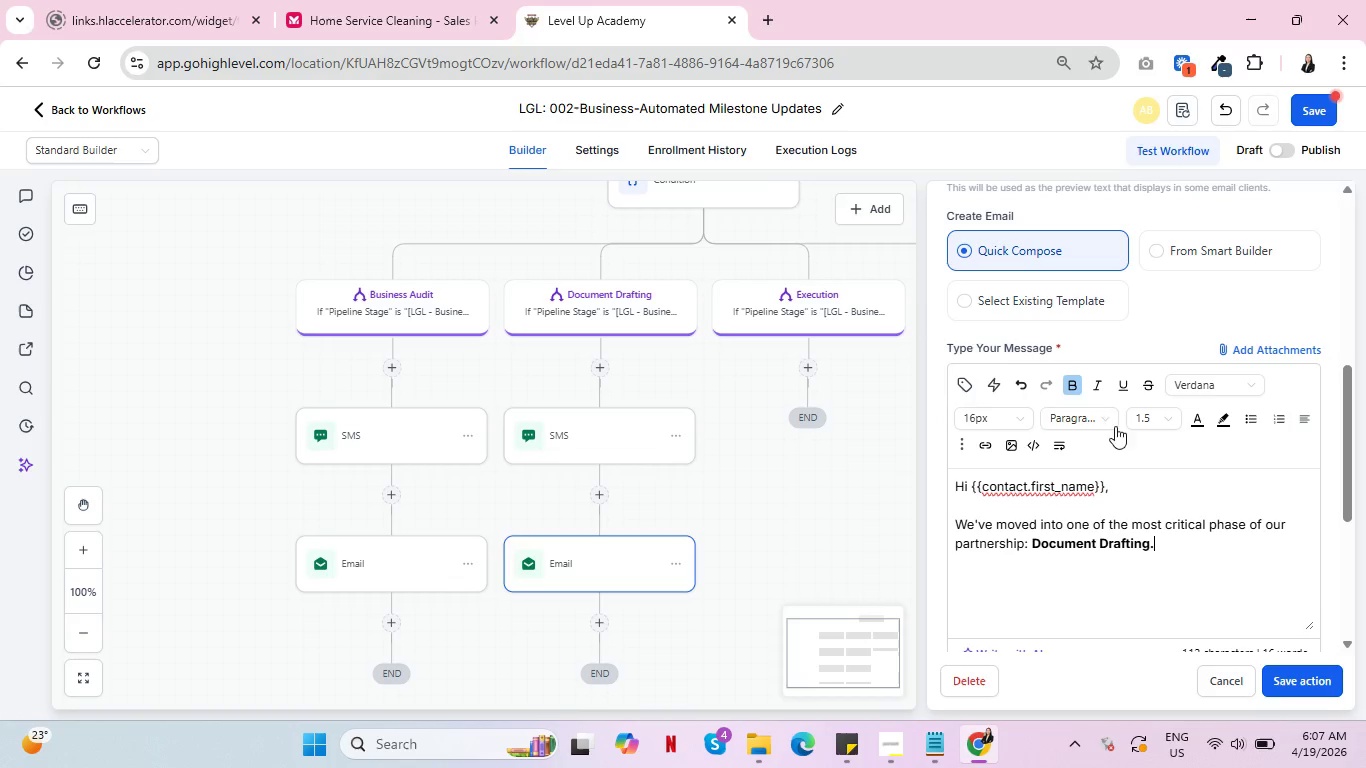 
left_click([1068, 383])
 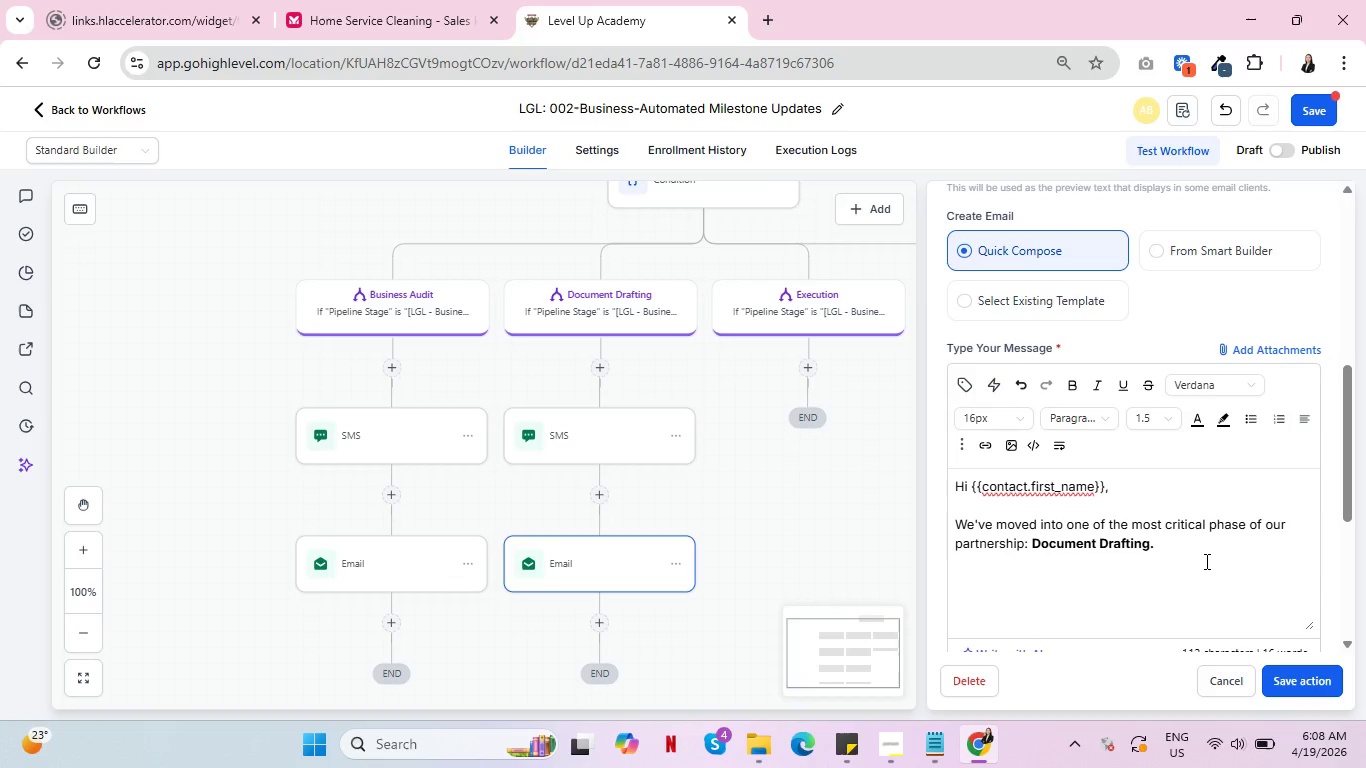 
key(Enter)
 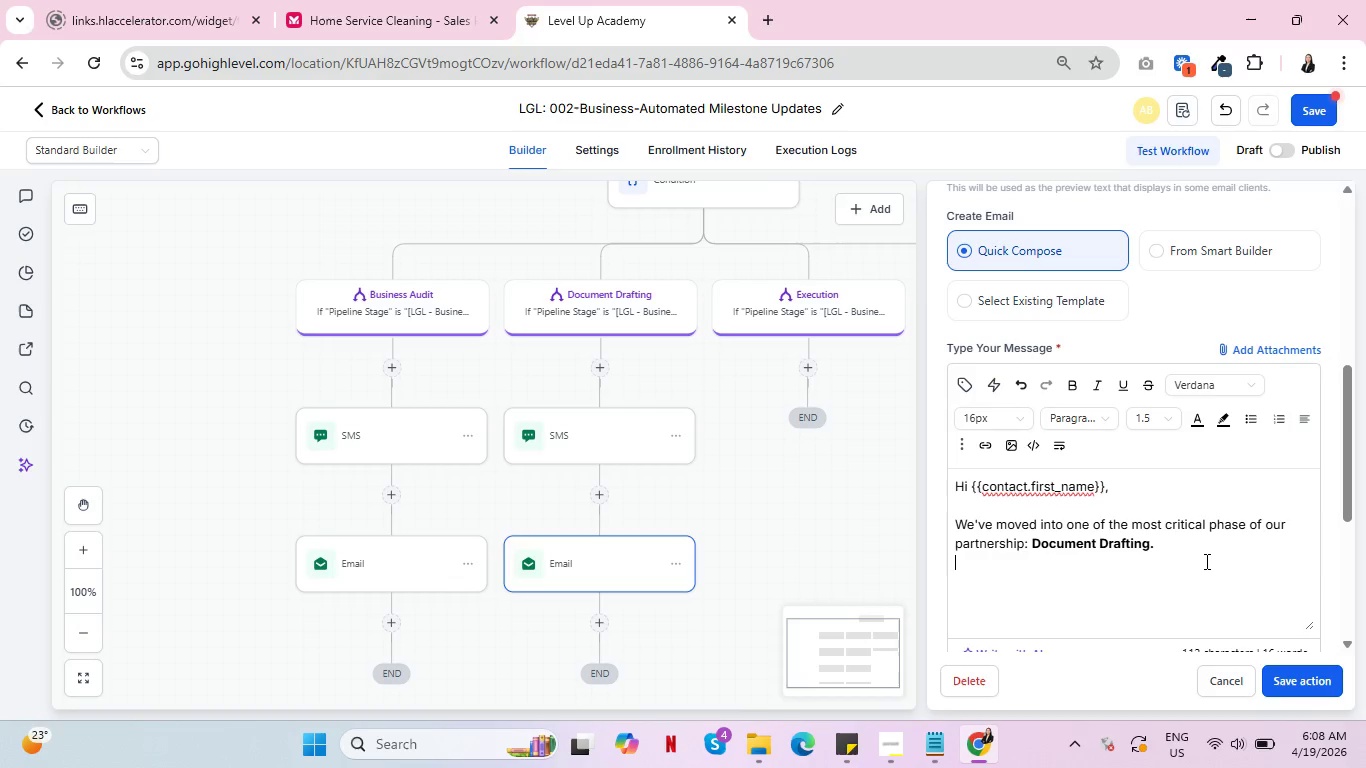 
key(Enter)
 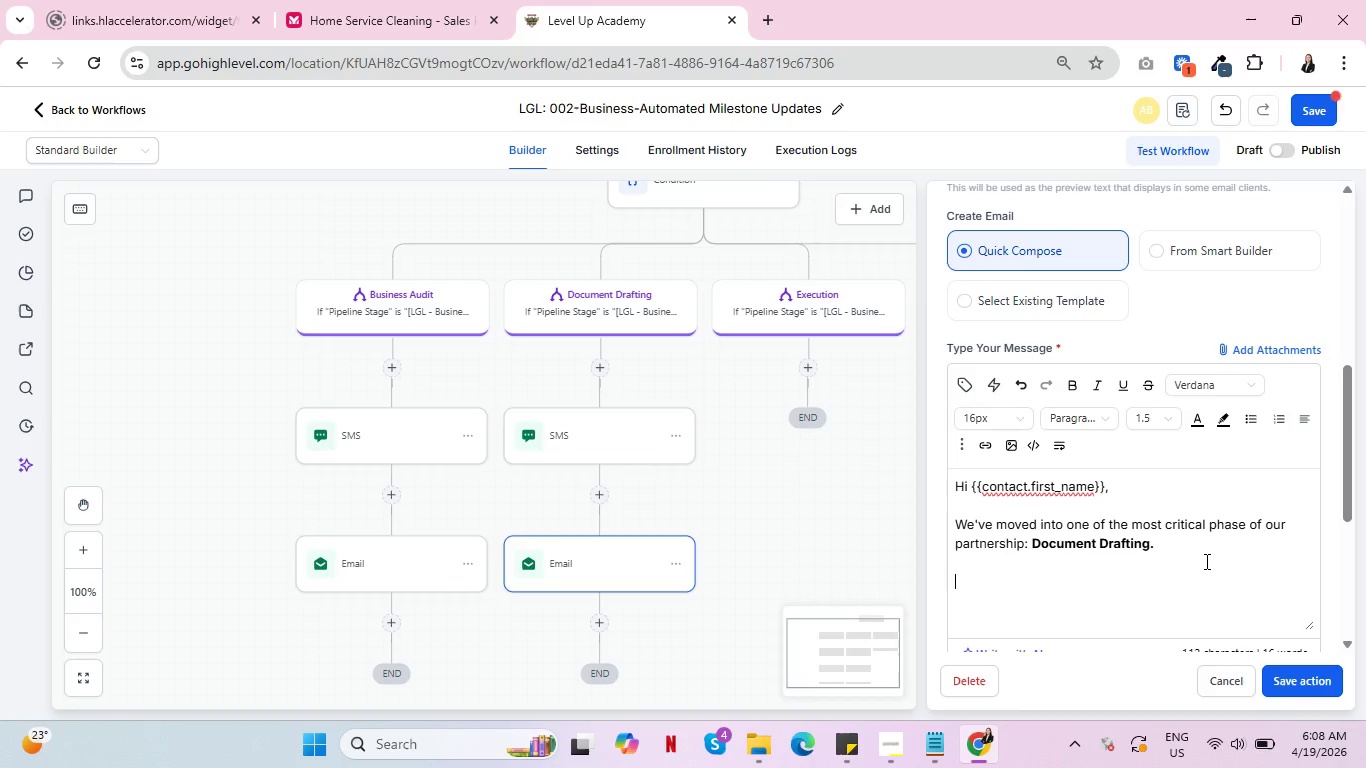 
wait(25.84)
 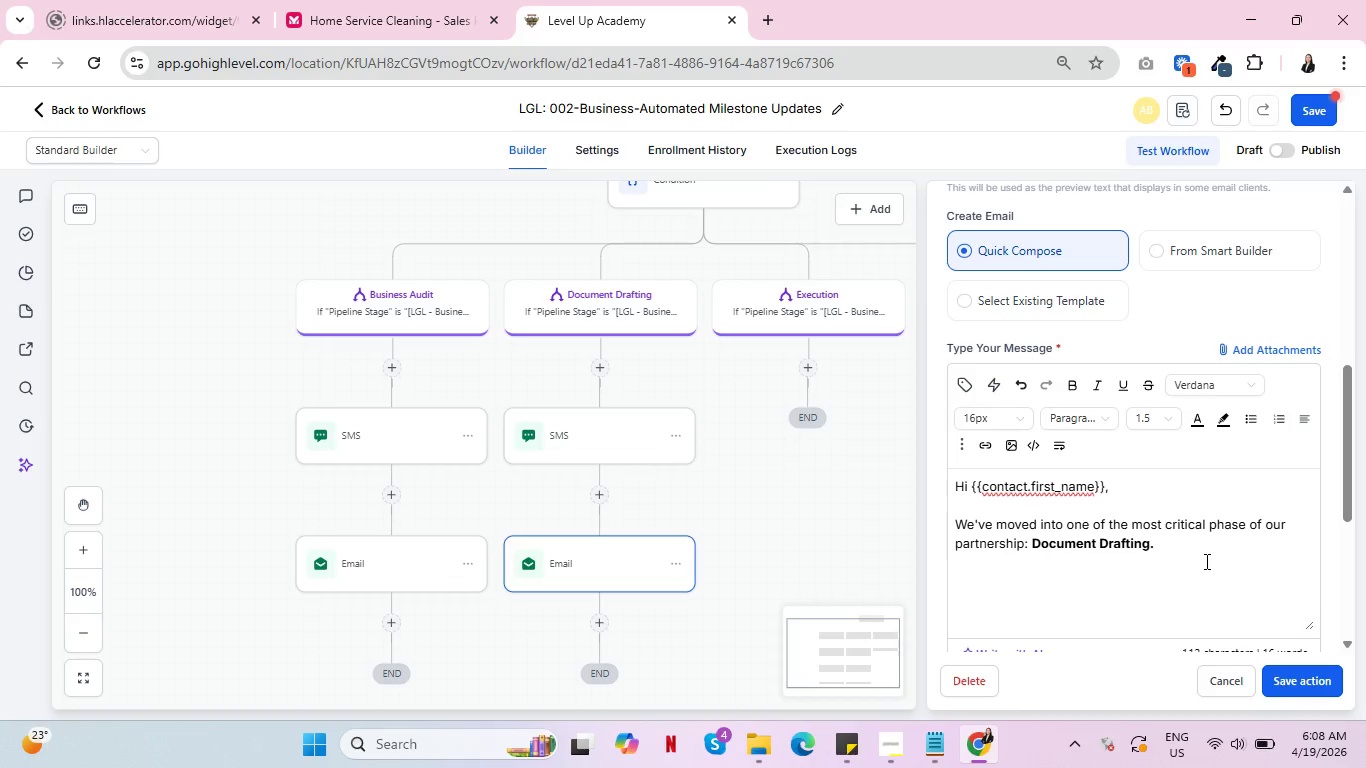 
type(Our ay)
key(Backspace)
type(ttorneys are now )
 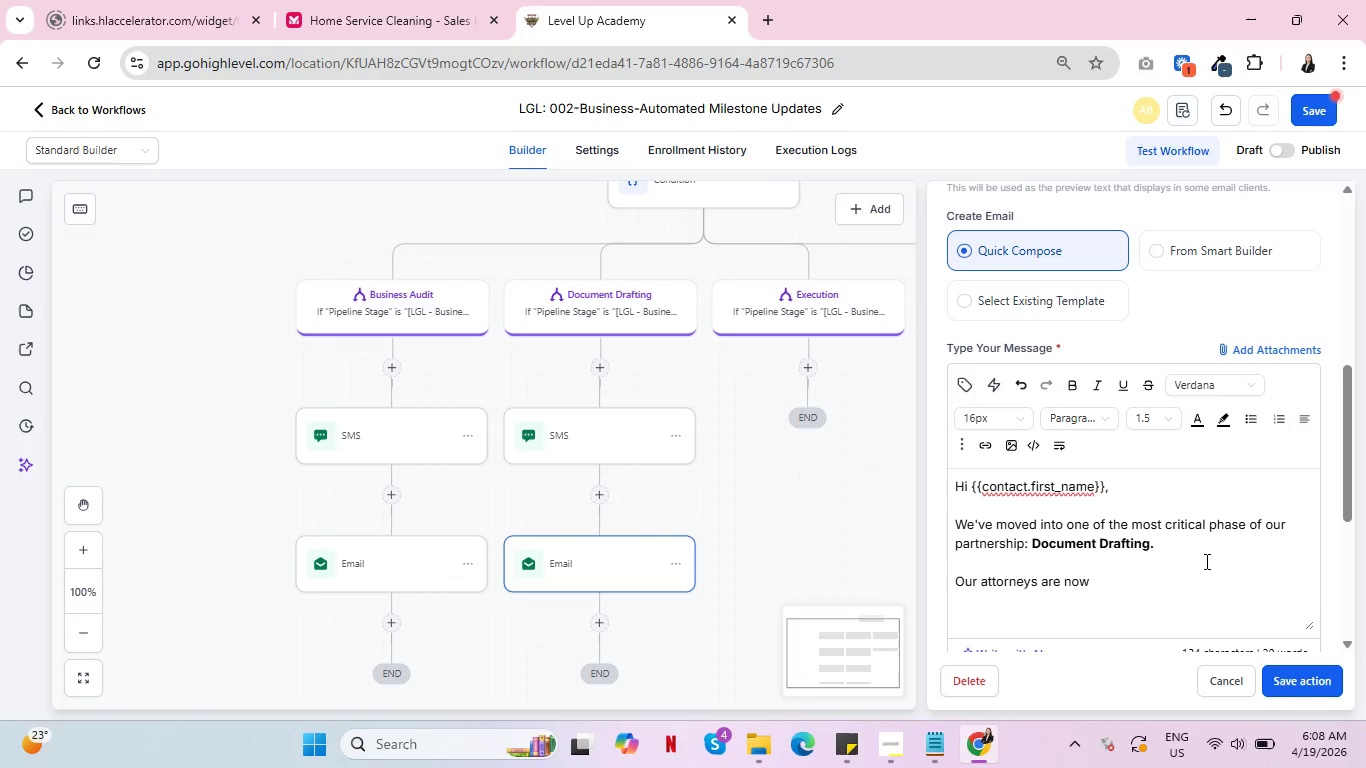 
type(crafting)
 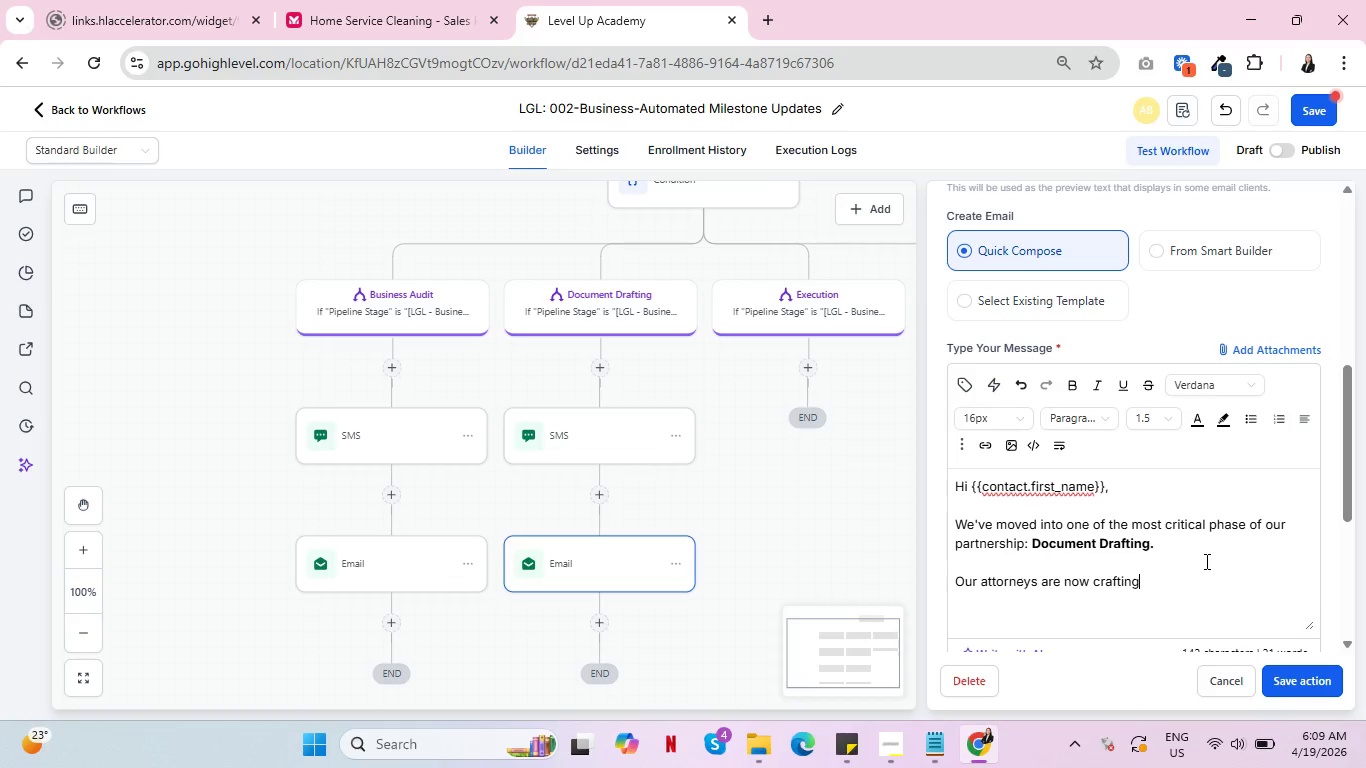 
wait(19.94)
 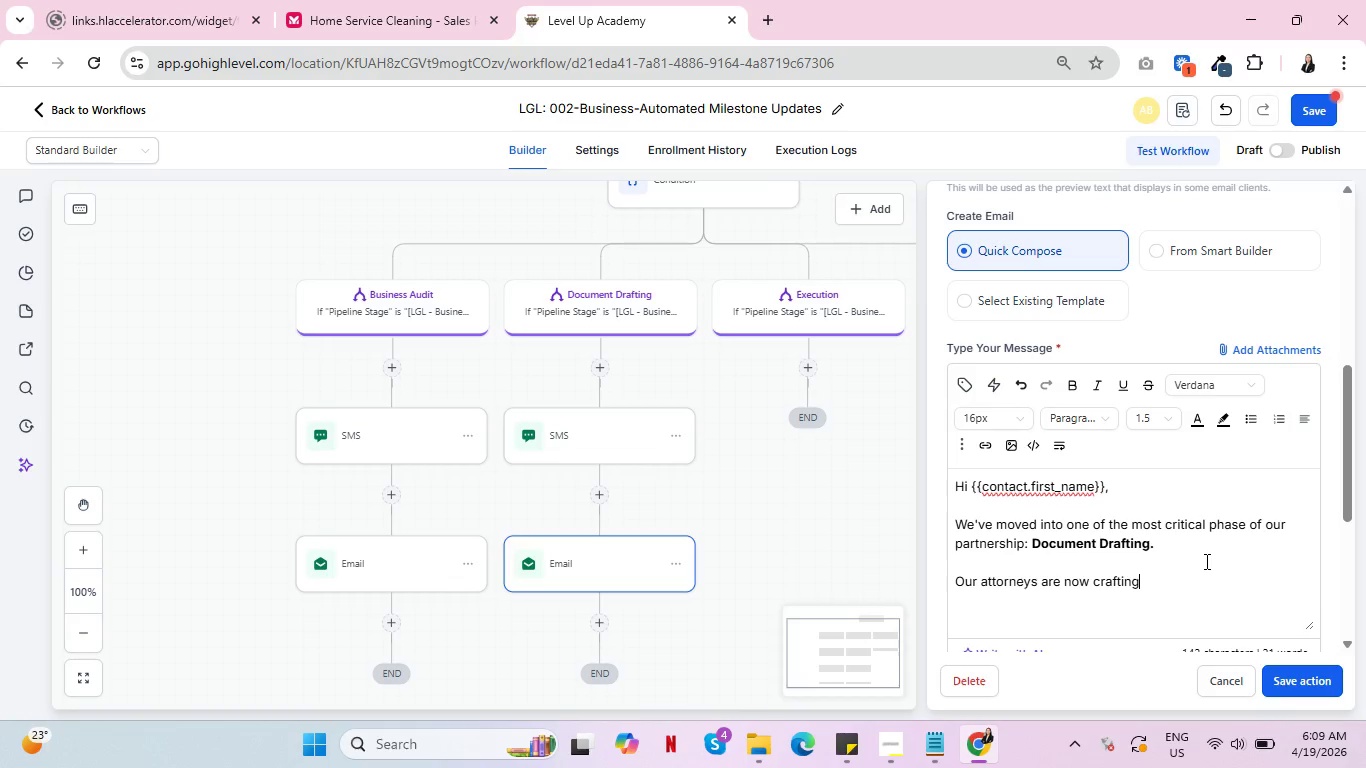 
type( the buy-sell agreements anf)
key(Backspace)
type(d)
 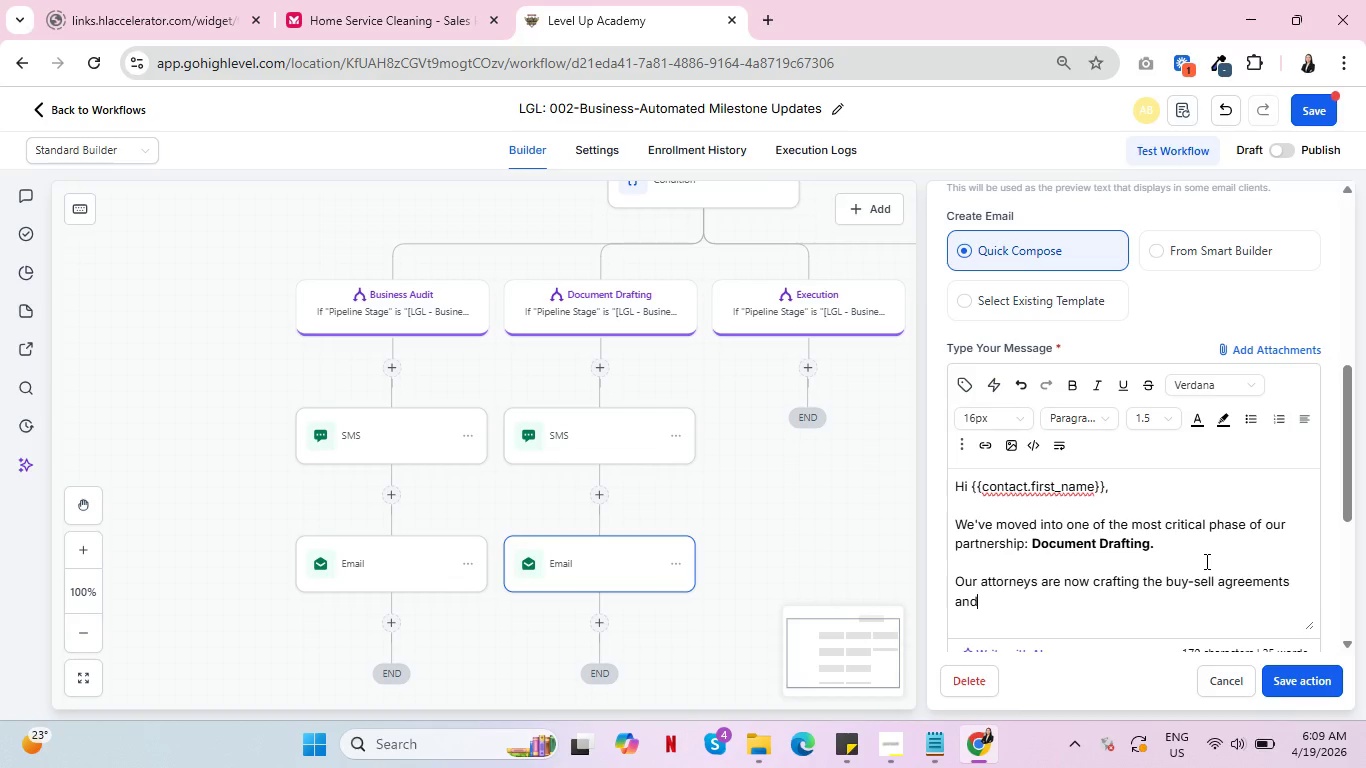 
type( ci)
key(Backspace)
type(ontinuity plan)
 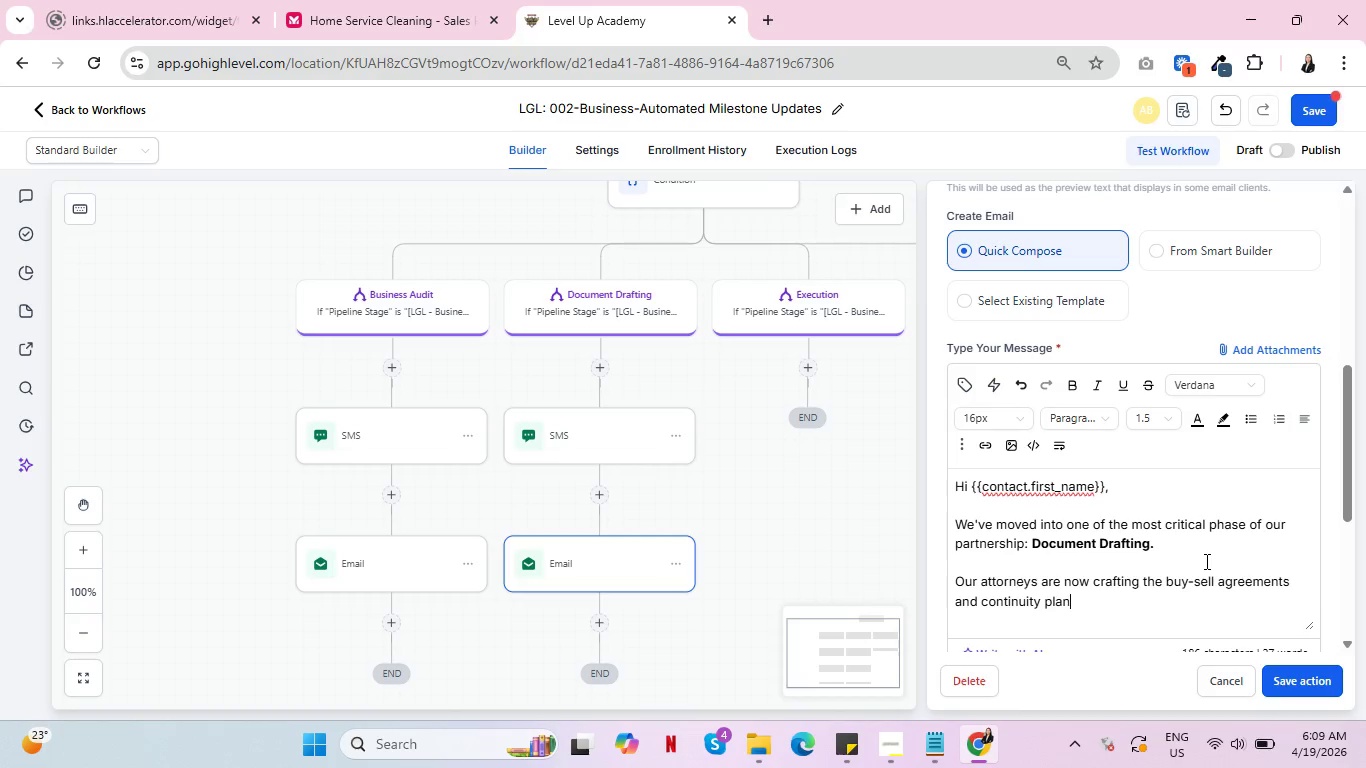 
wait(17.72)
 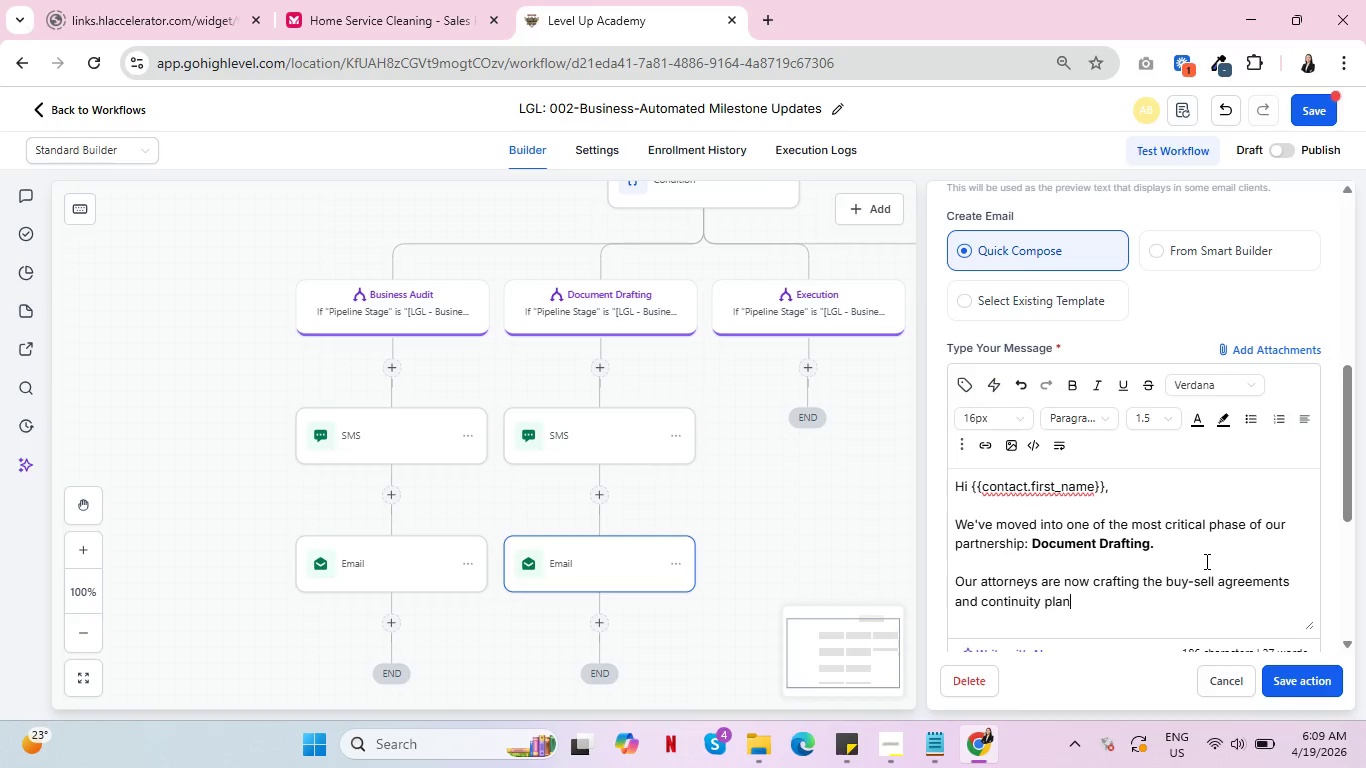 
type(s discuu)
key(Backspace)
type(ssed )
 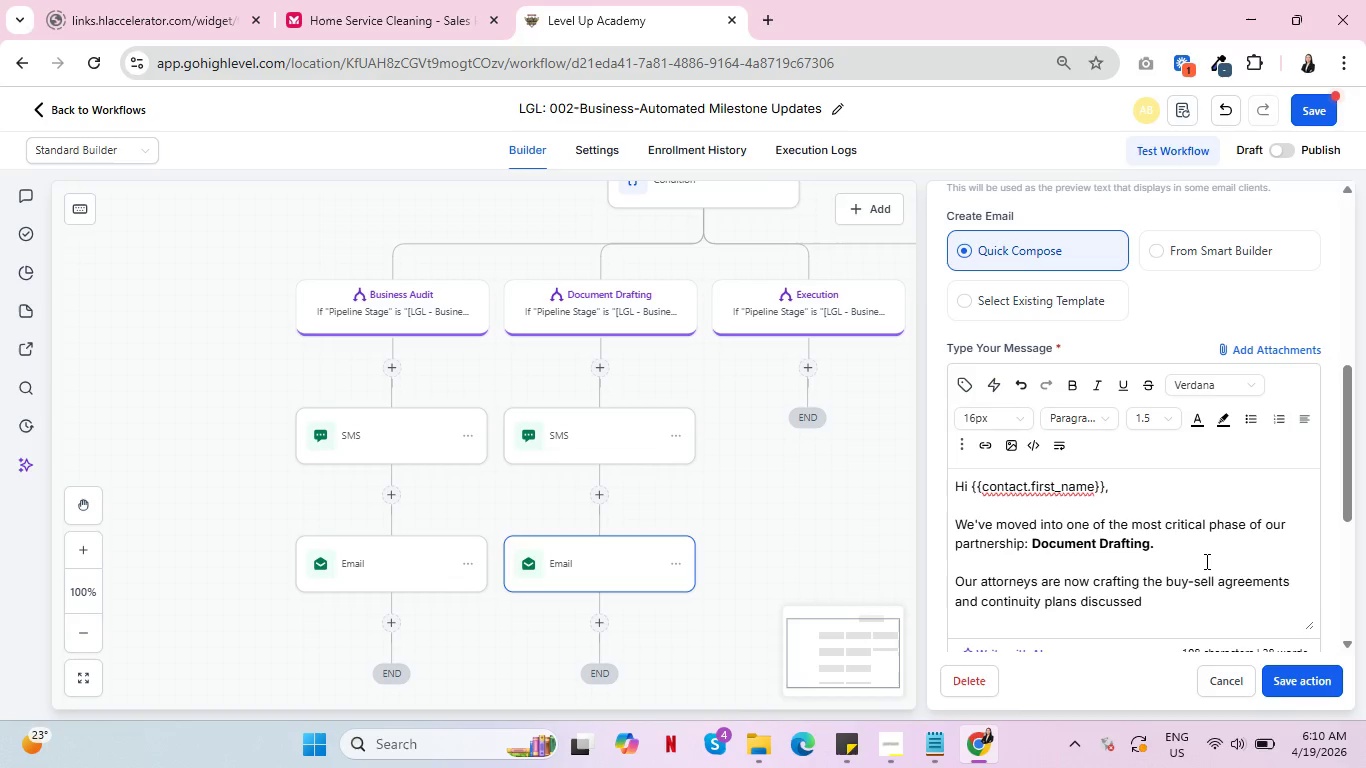 
wait(35.33)
 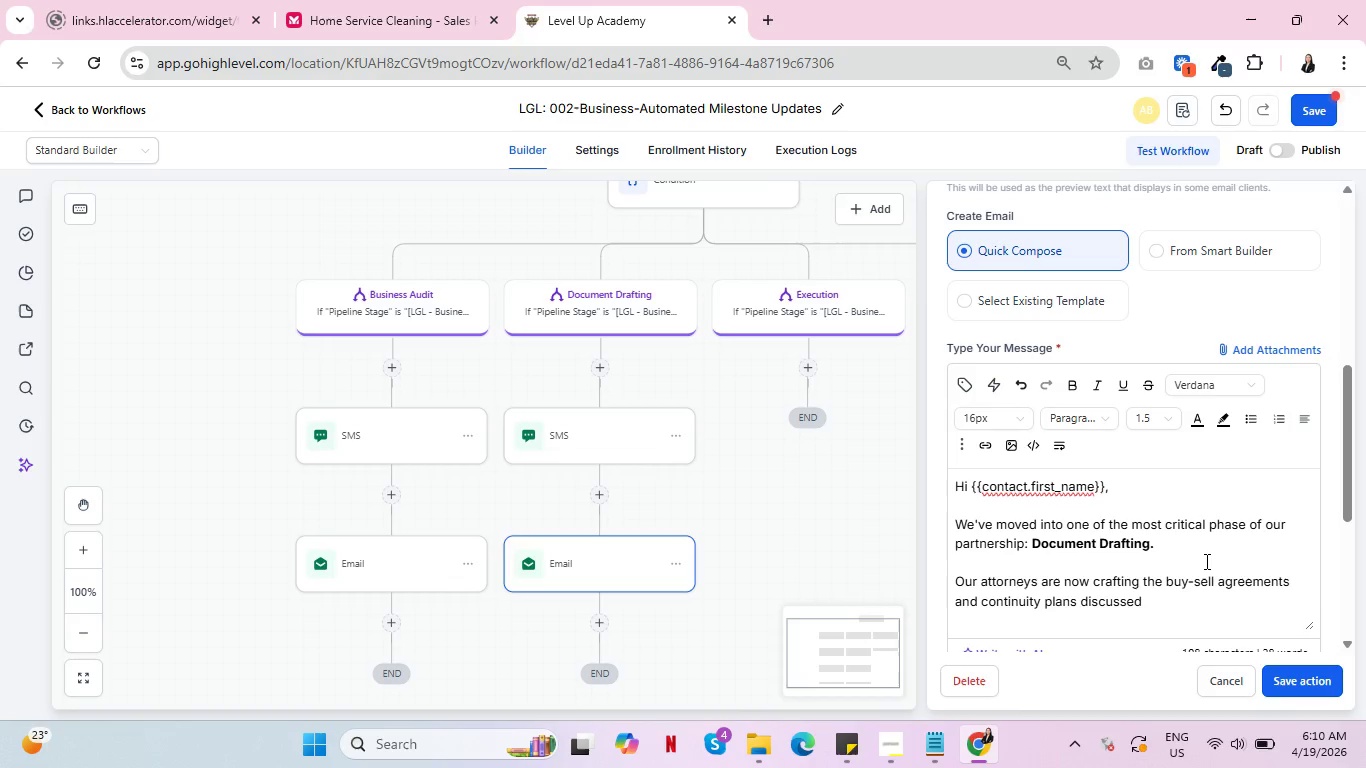 
key(Control+ControlLeft)
 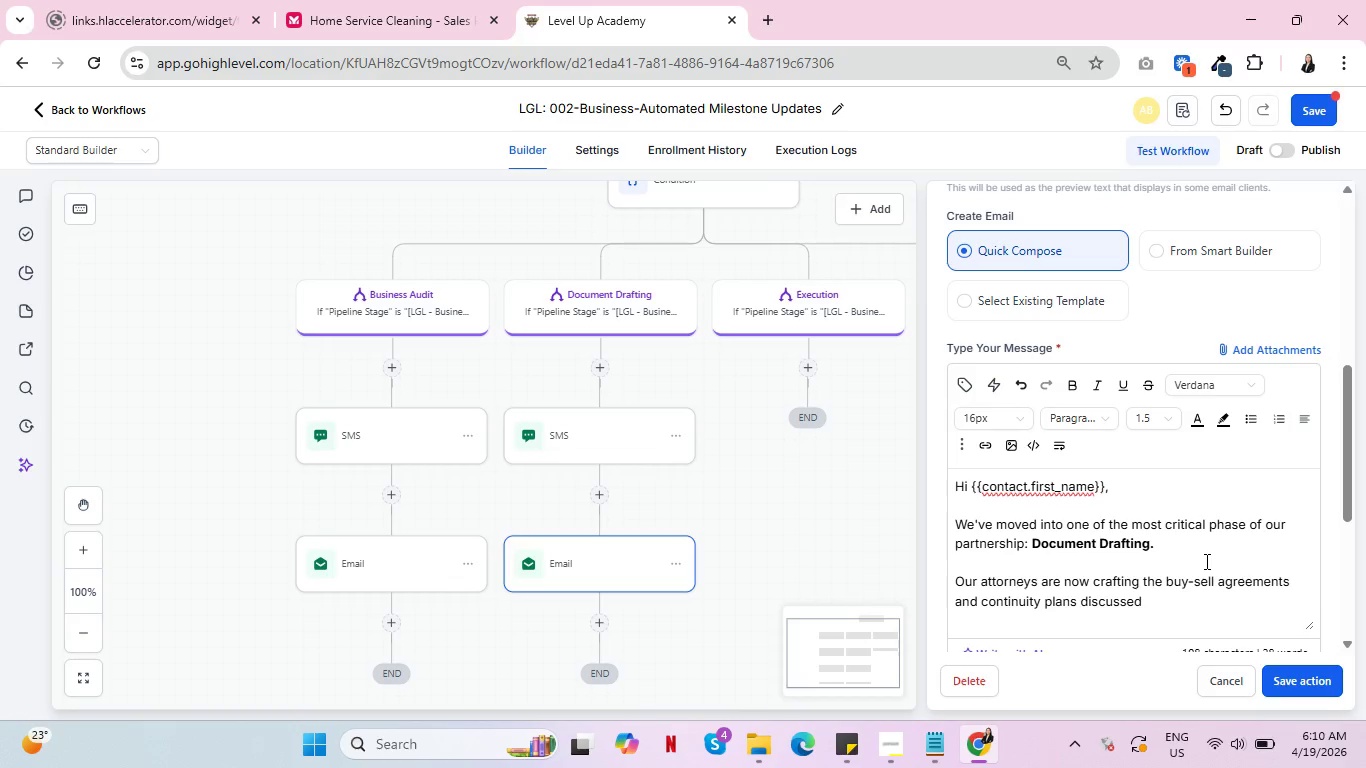 
key(Control+ControlLeft)
 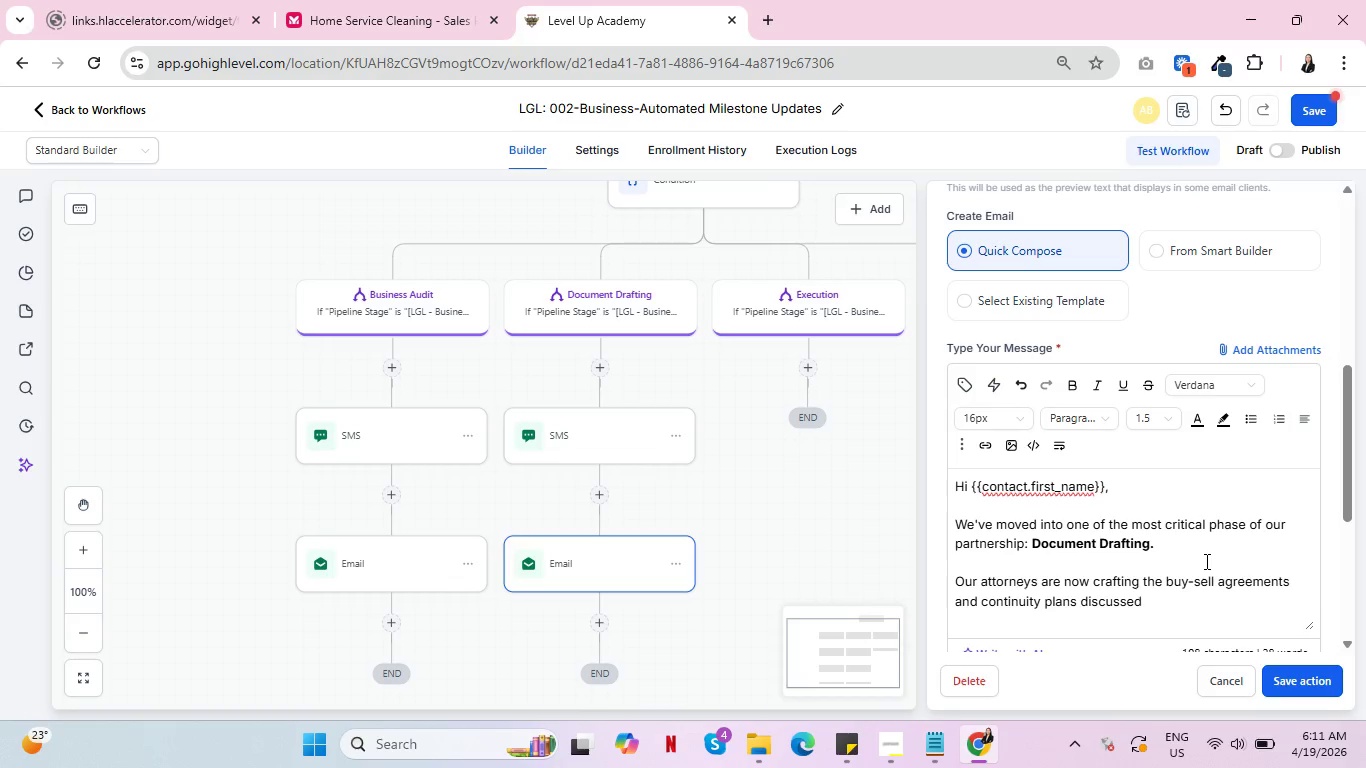 
wait(34.55)
 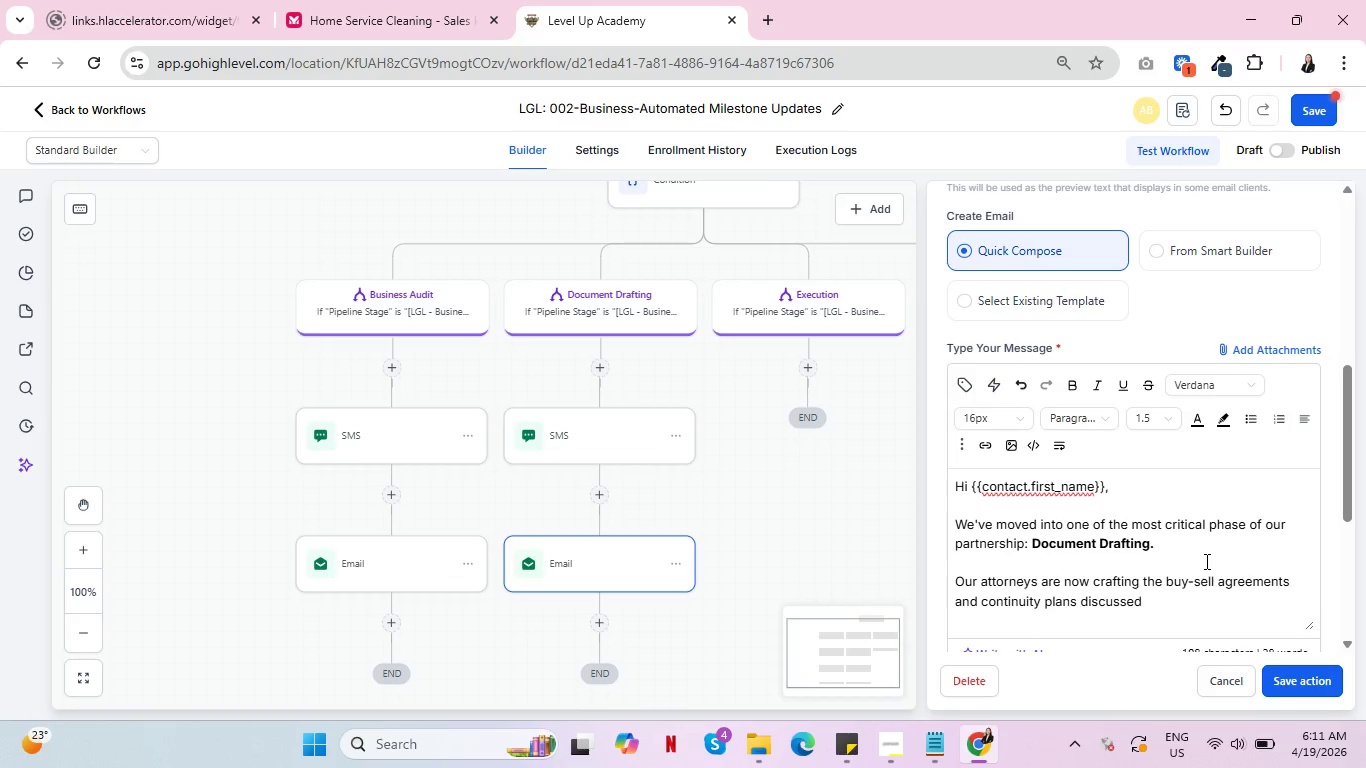 
key(Control+ControlLeft)
 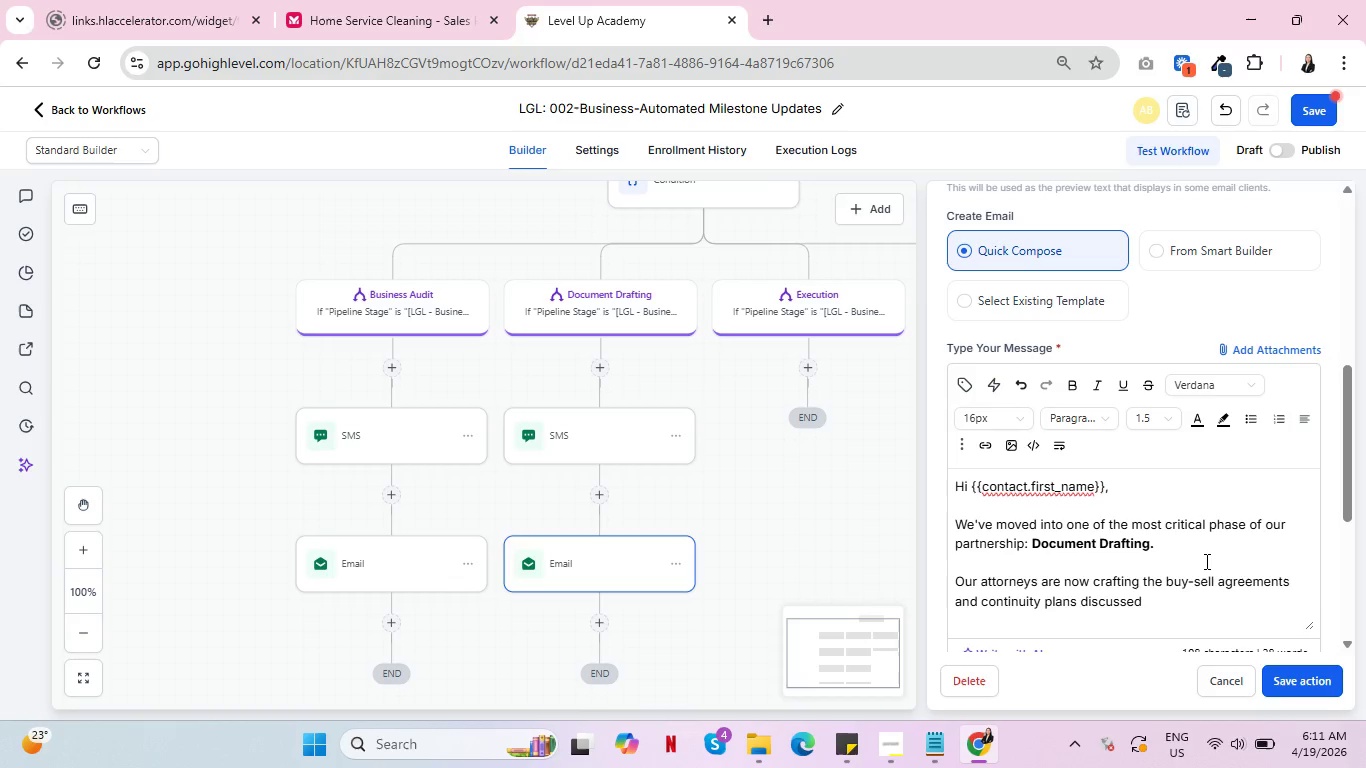 
wait(12.89)
 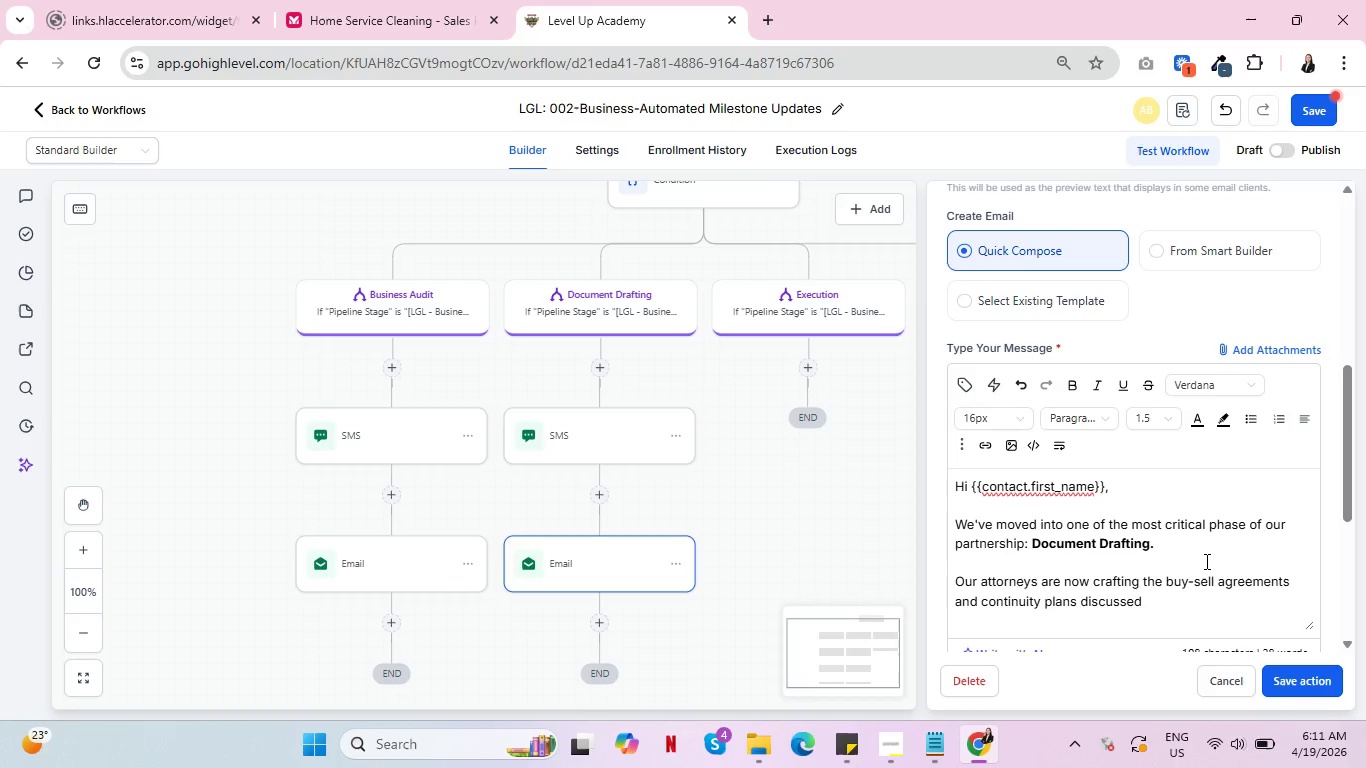 
type(i our strategy )
 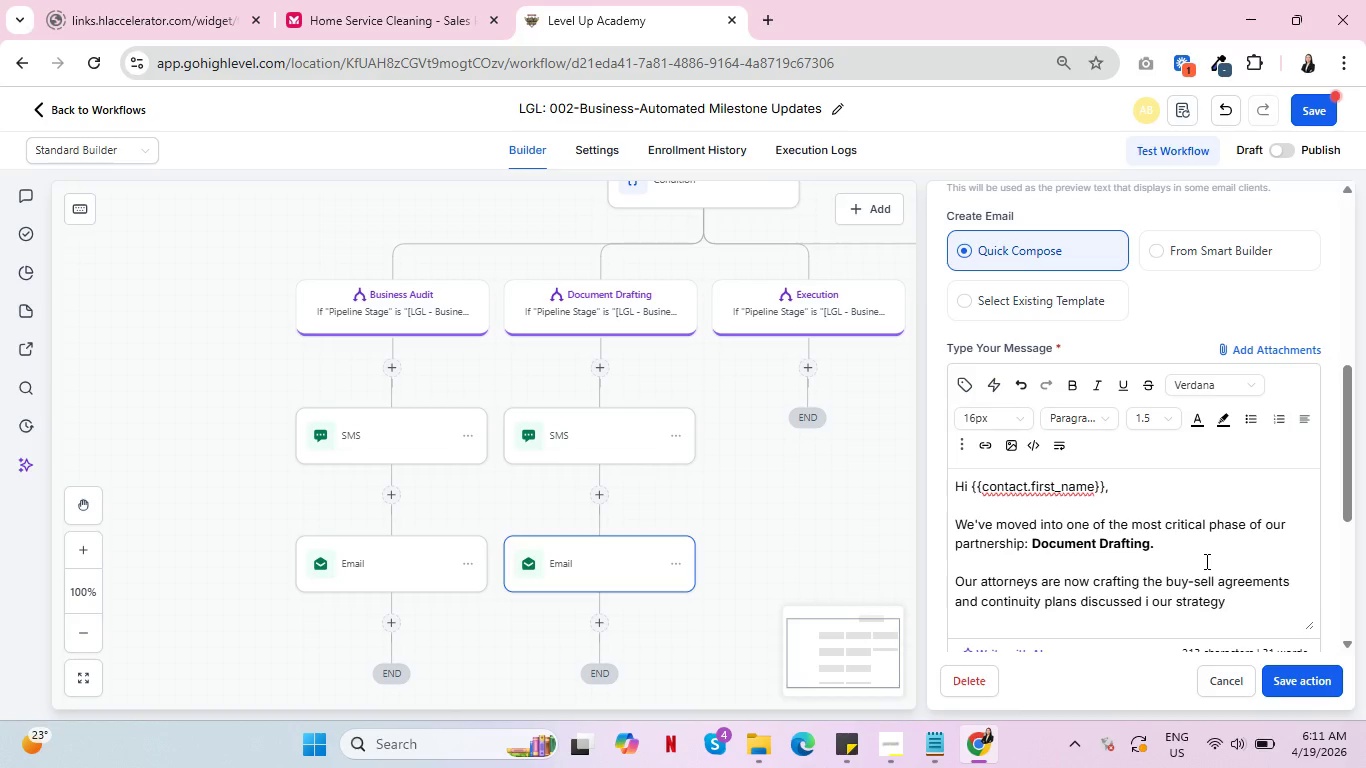 
wait(5.5)
 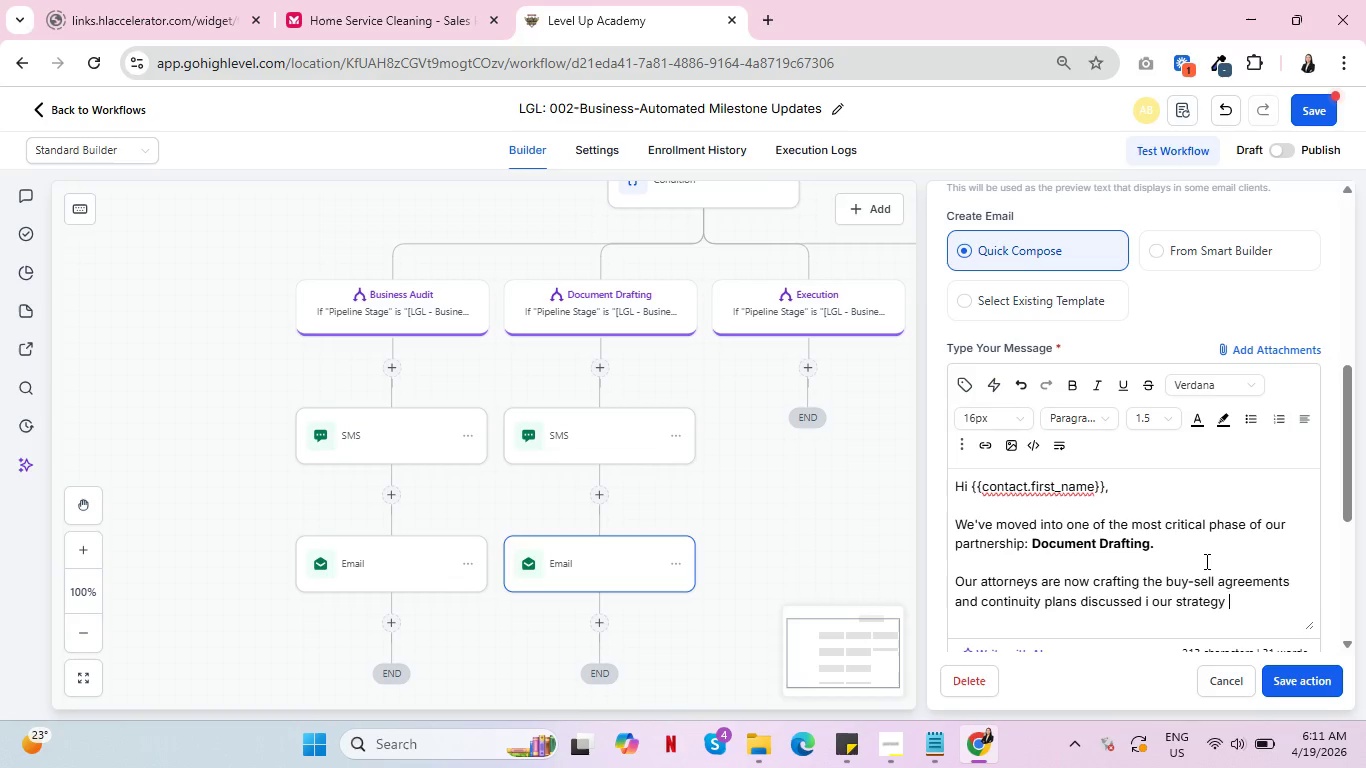 
key(Control+ControlLeft)
 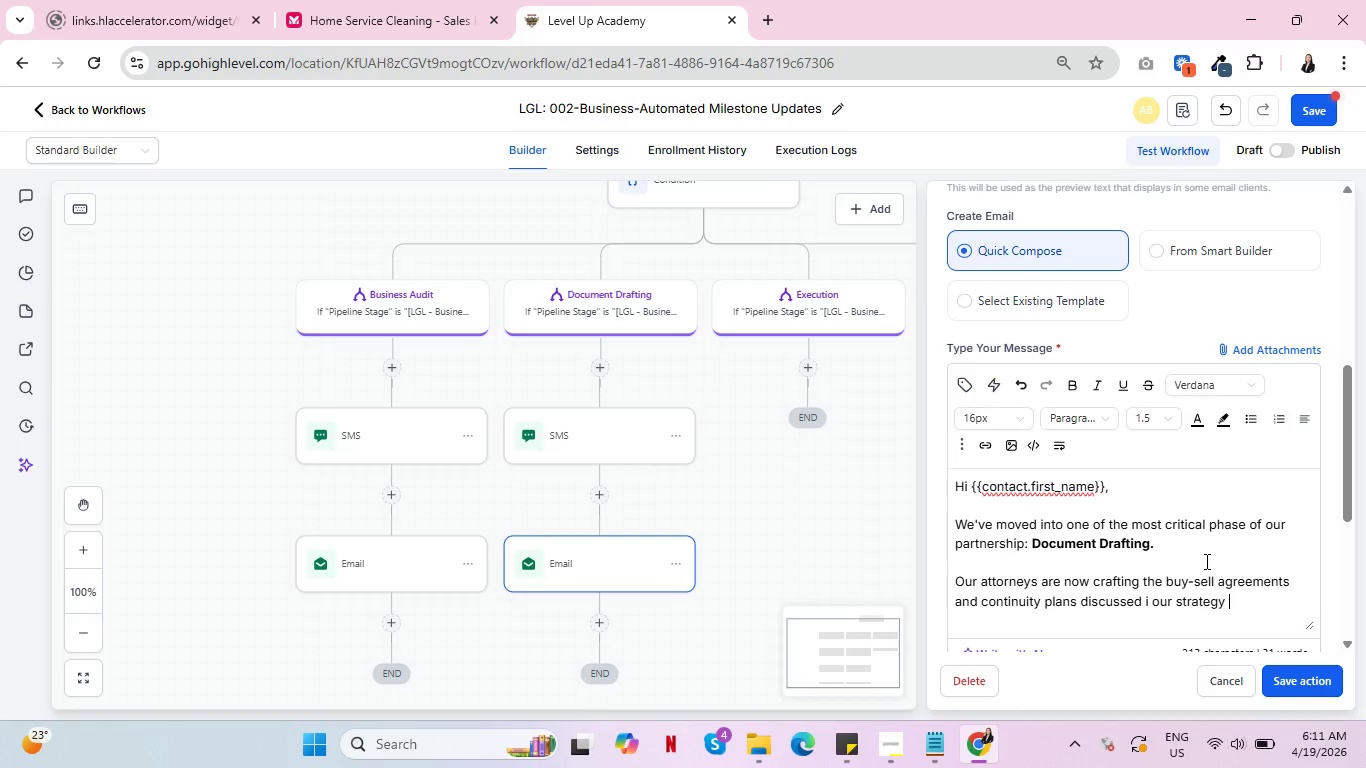 
left_click([1150, 605])
 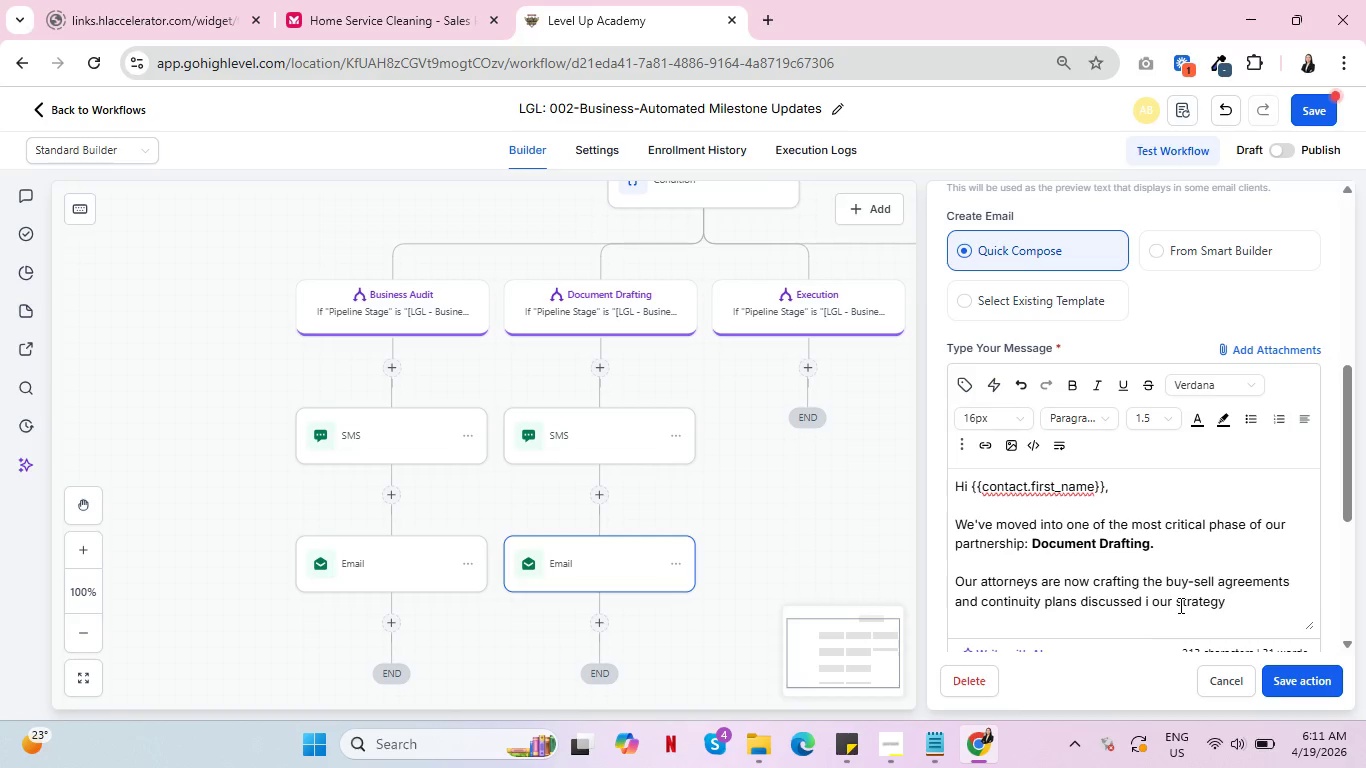 
key(N)
 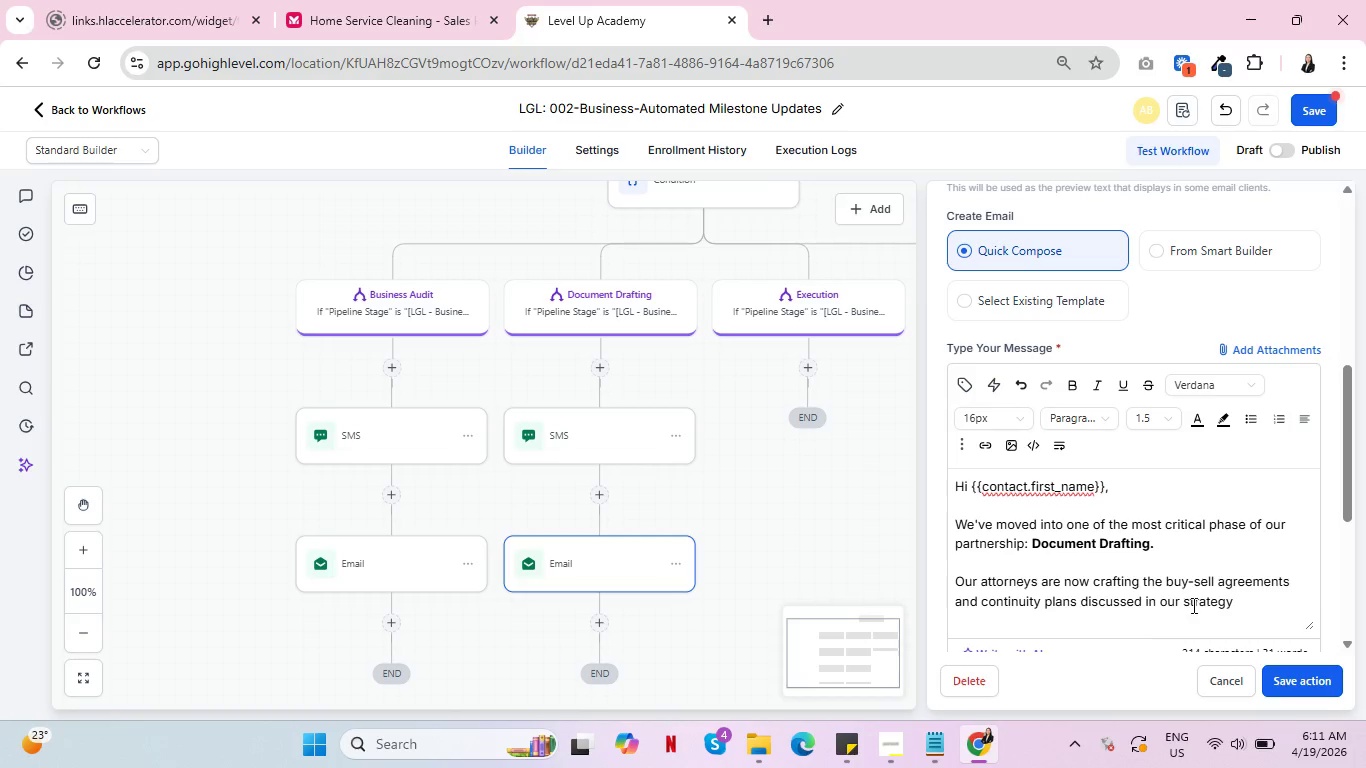 
left_click([1251, 604])
 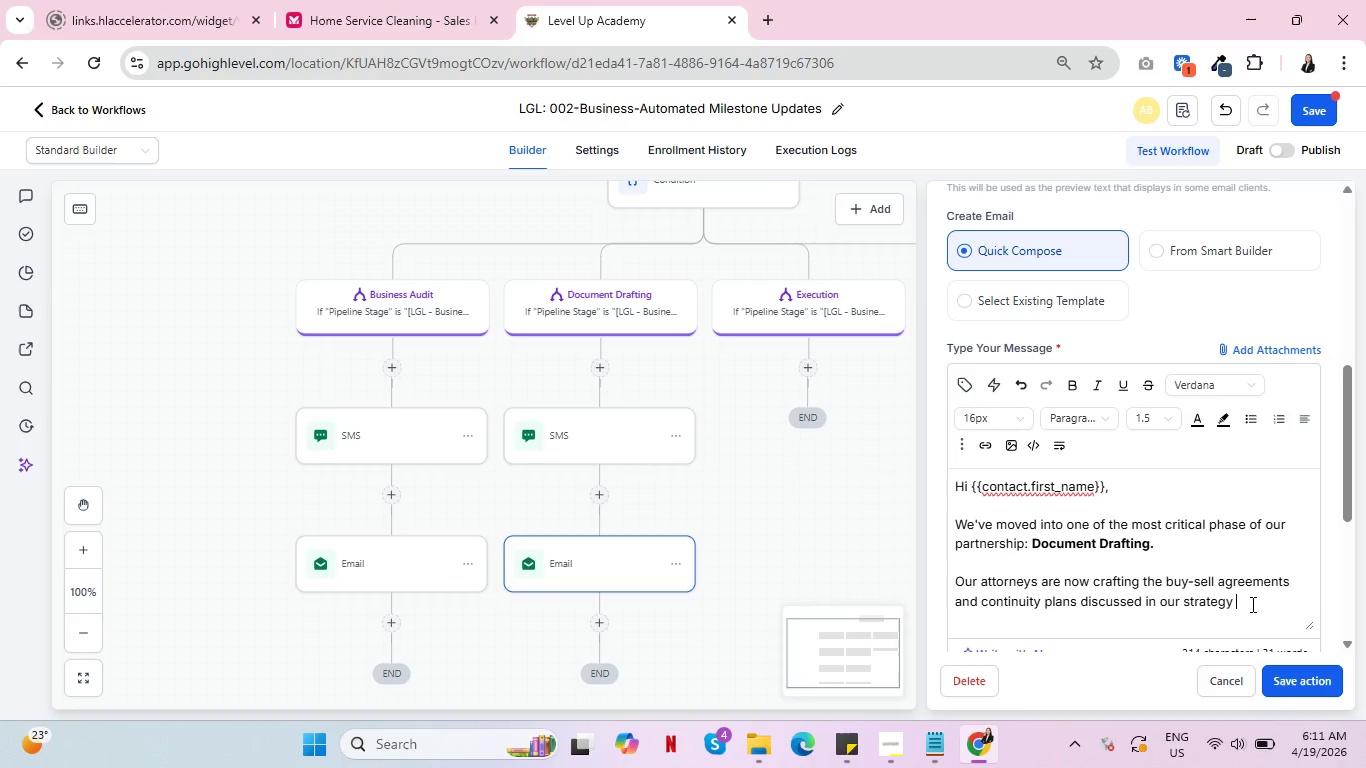 
wait(17.95)
 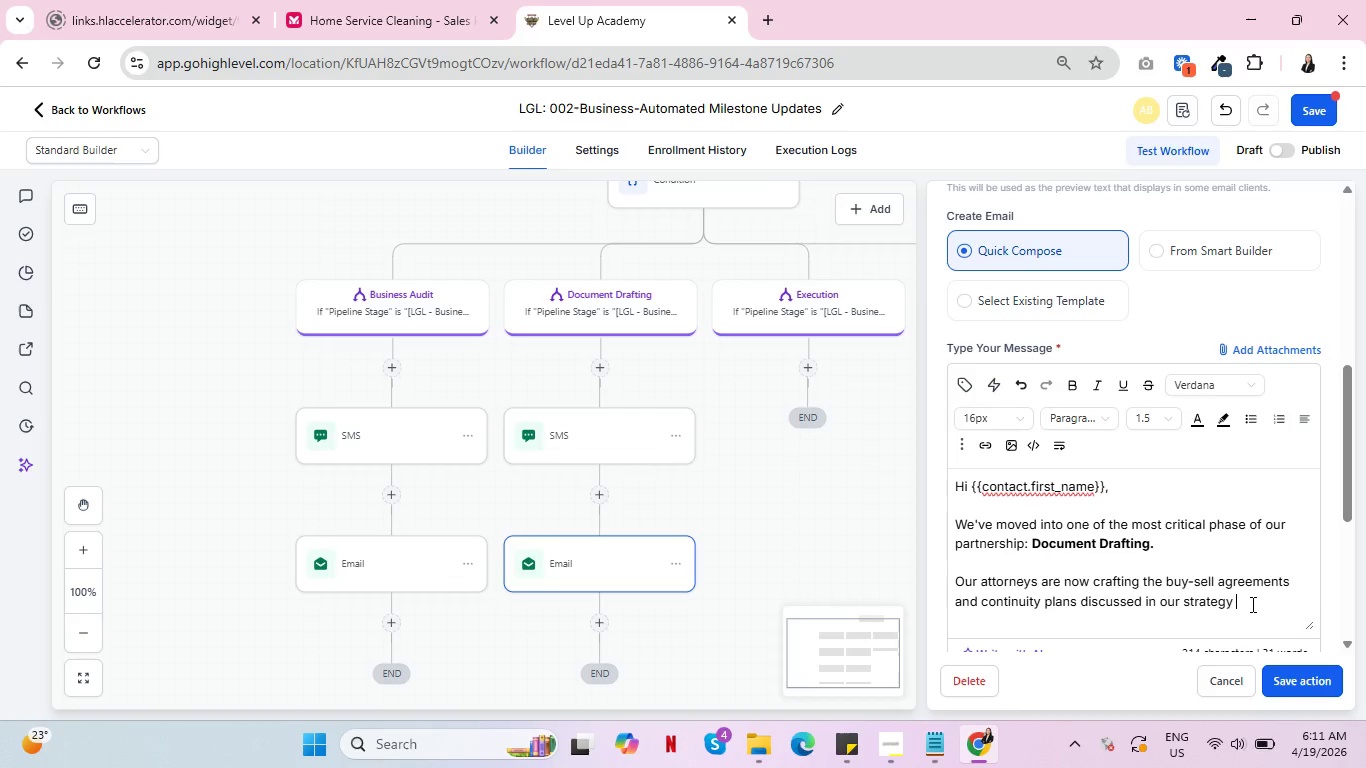 
type(session. We are metc)
key(Backspace)
type(iculously )
 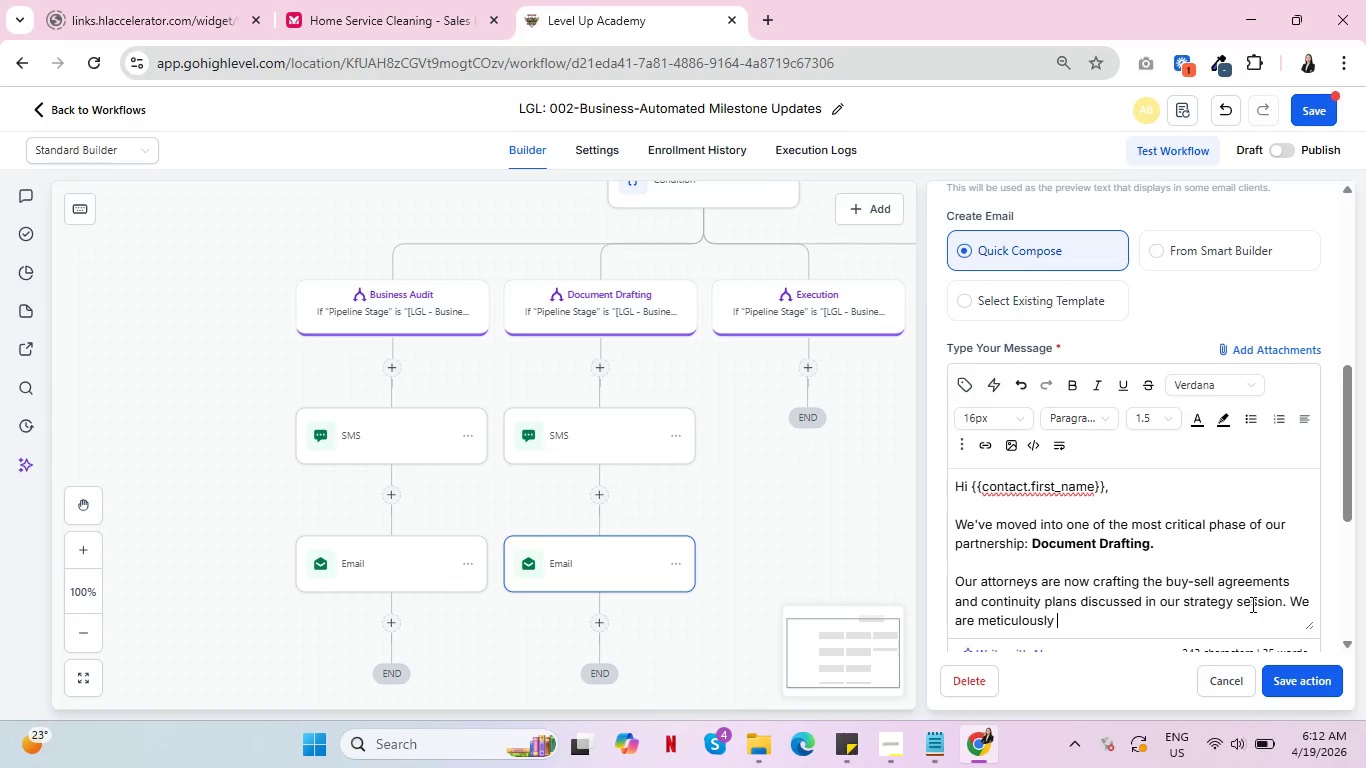 
wait(8.56)
 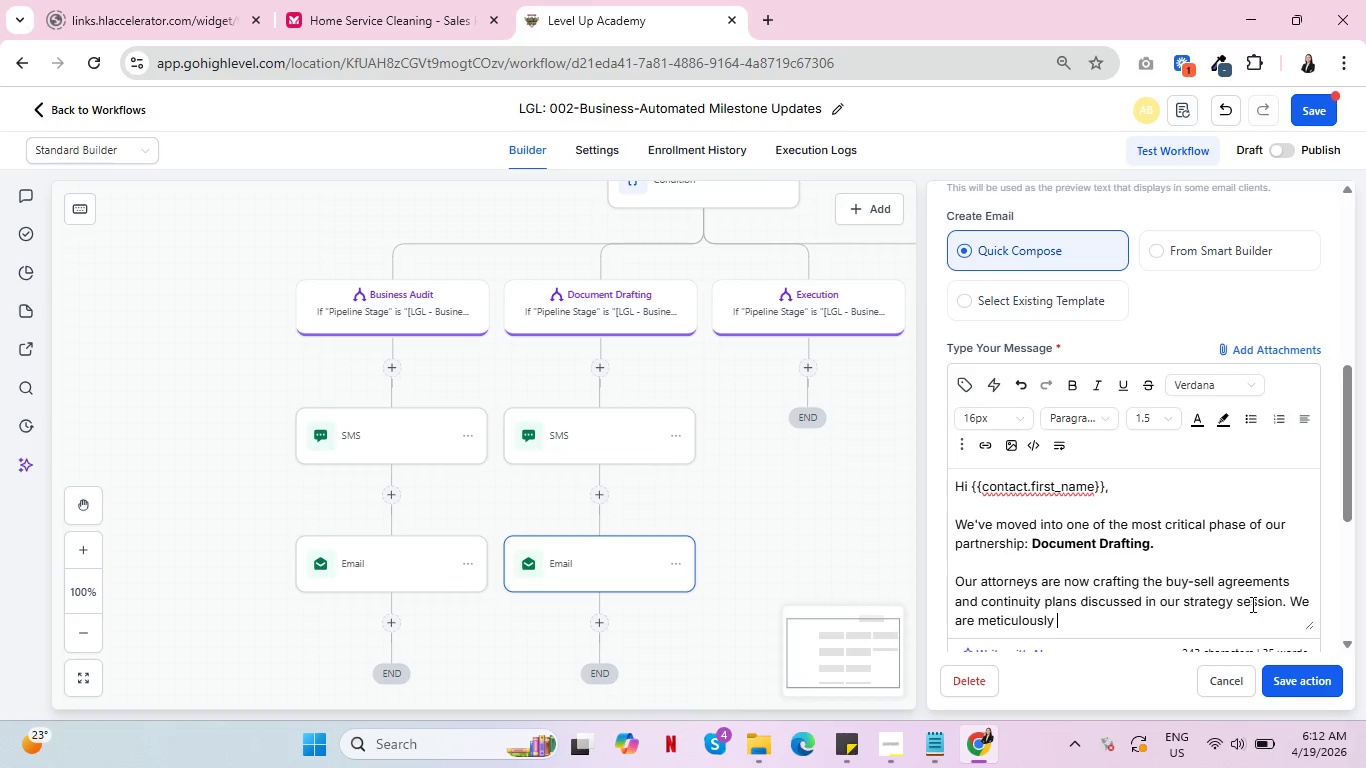 
type(remains )
 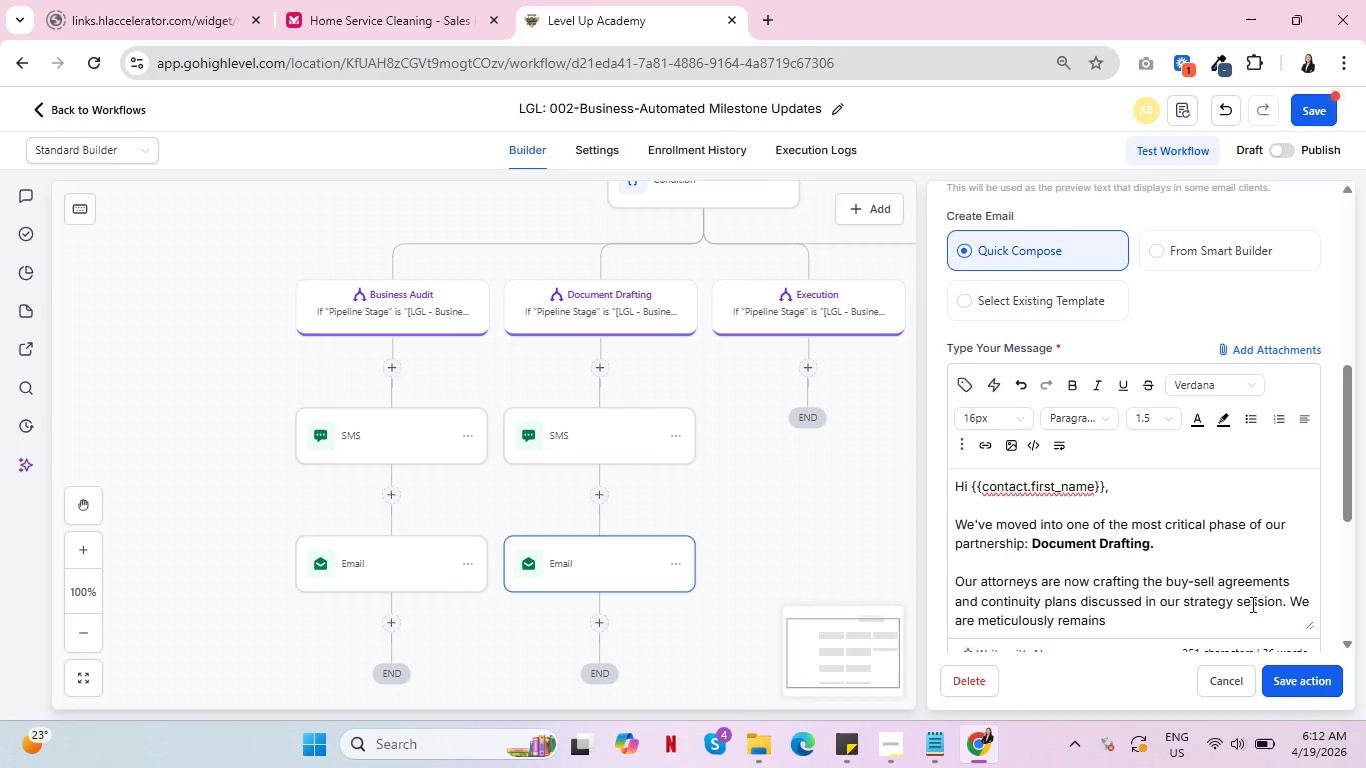 
wait(8.92)
 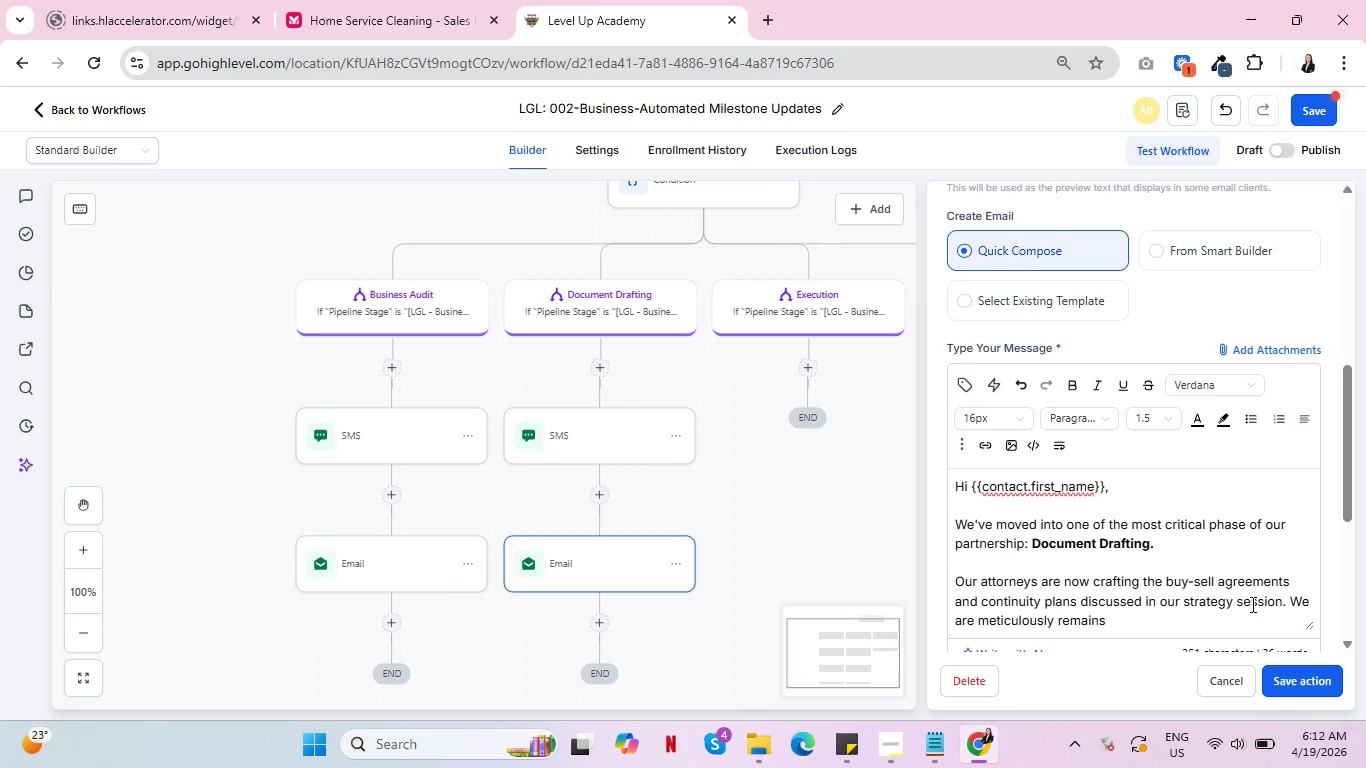 
key(Backspace)
key(Backspace)
key(Backspace)
key(Backspace)
key(Backspace)
key(Backspace)
key(Backspace)
key(Backspace)
type(documenting every detail)
 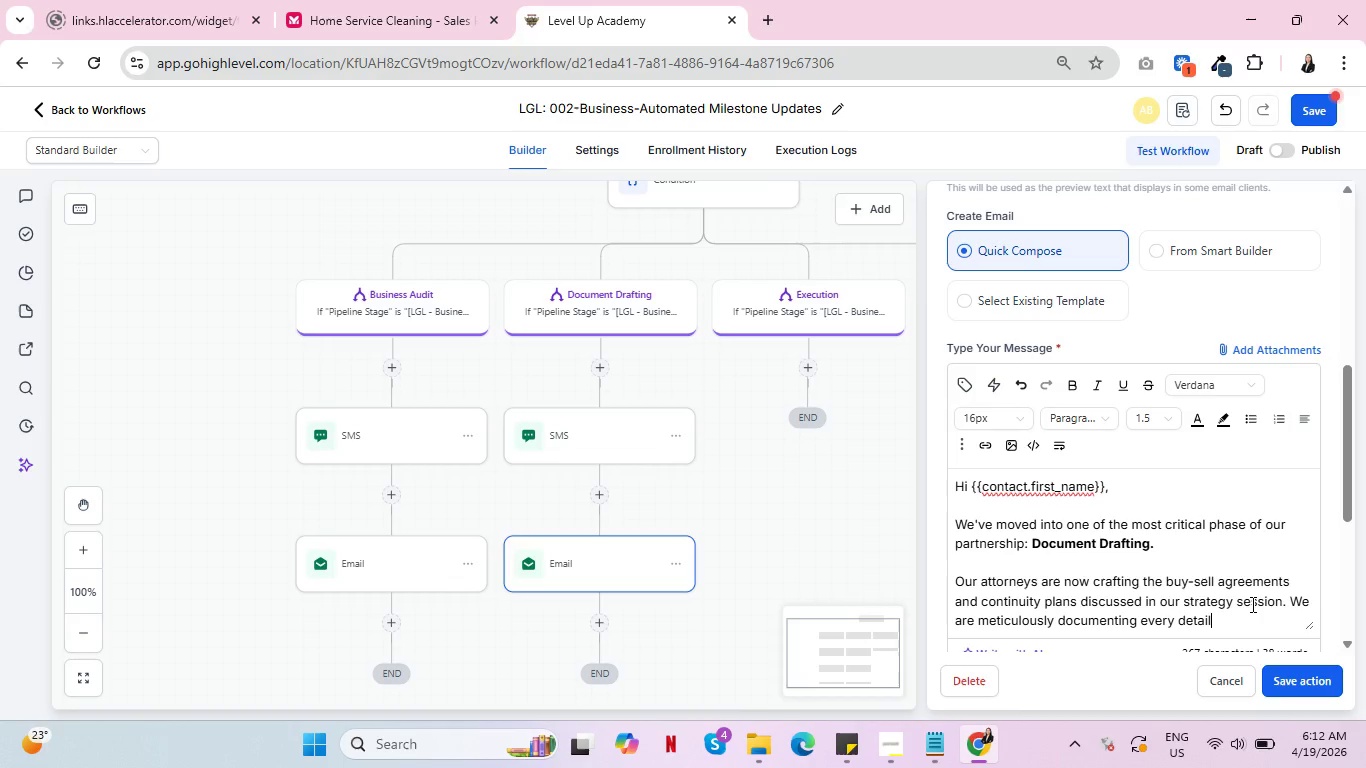 
type( to ensure)
 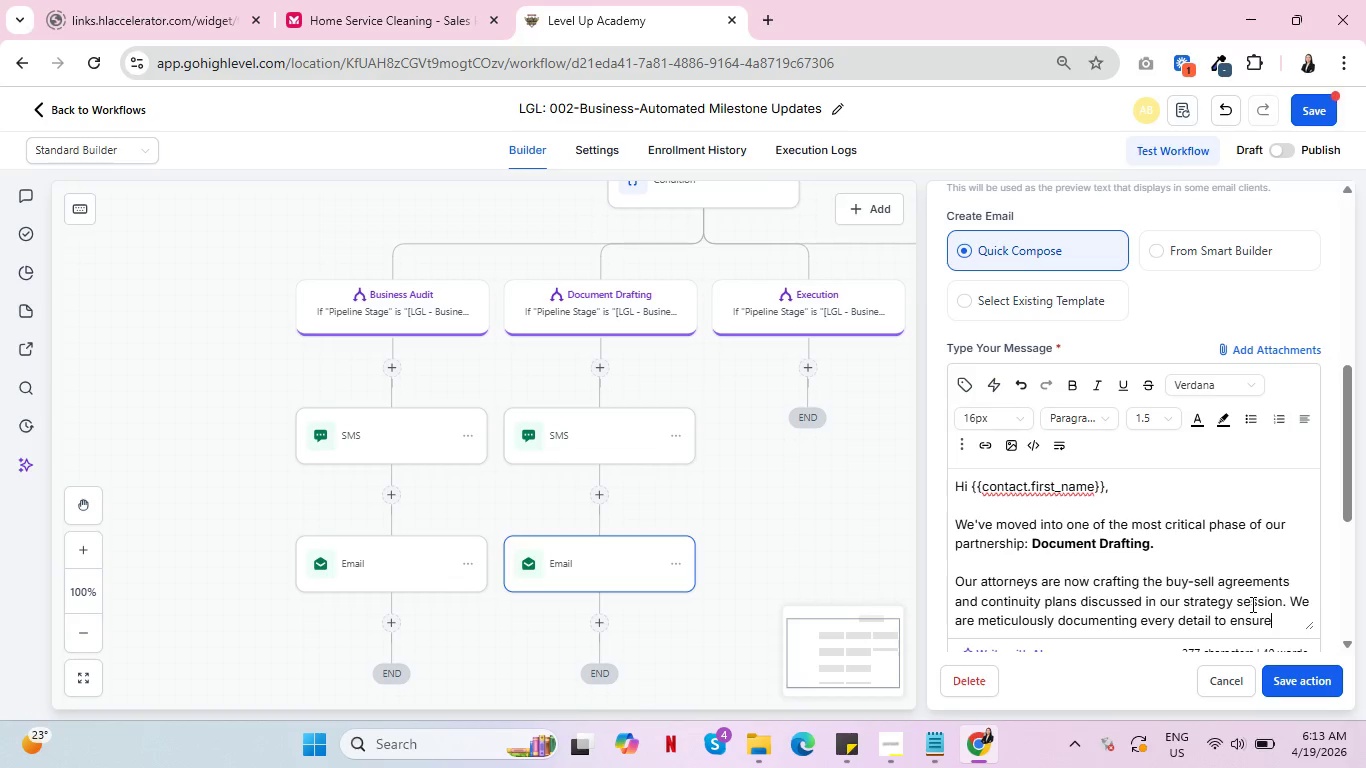 
wait(16.89)
 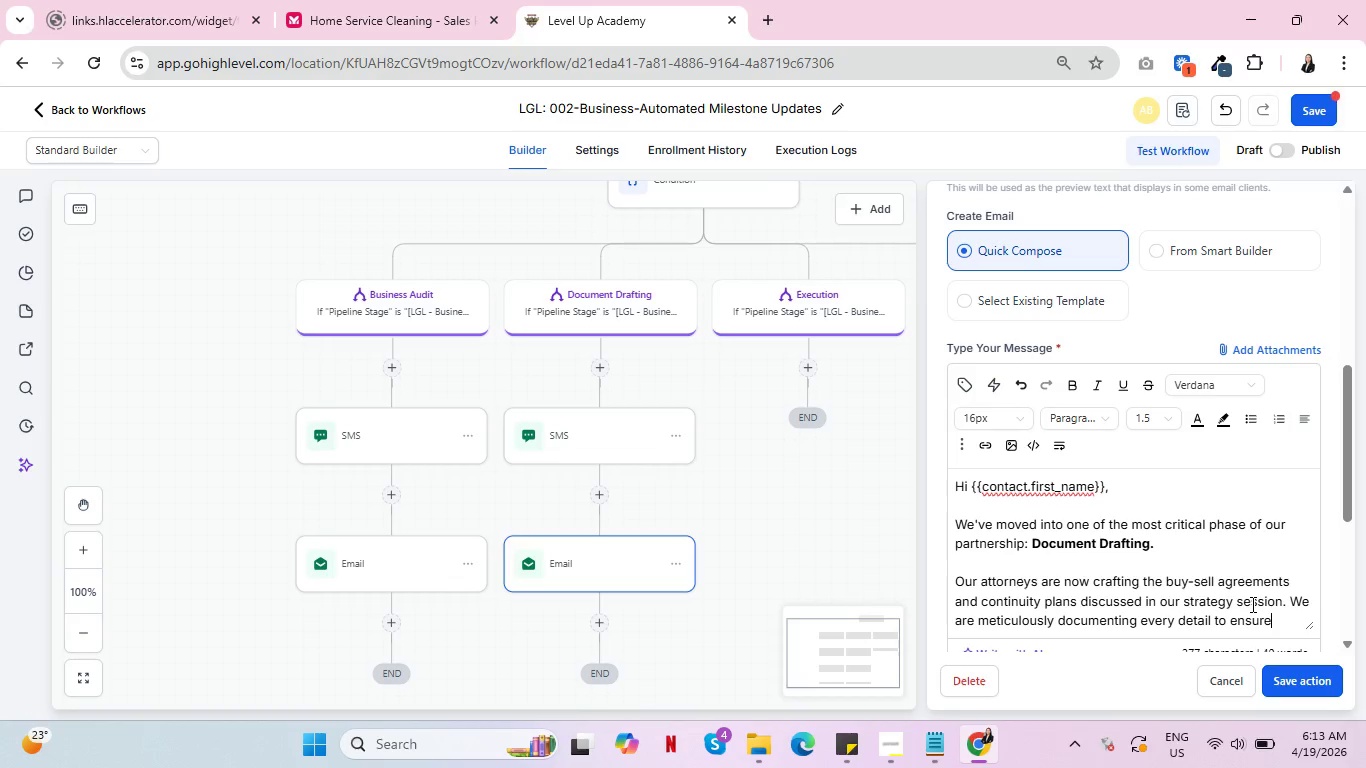 
scroll: coordinate [1244, 583], scroll_direction: down, amount: 1.0
 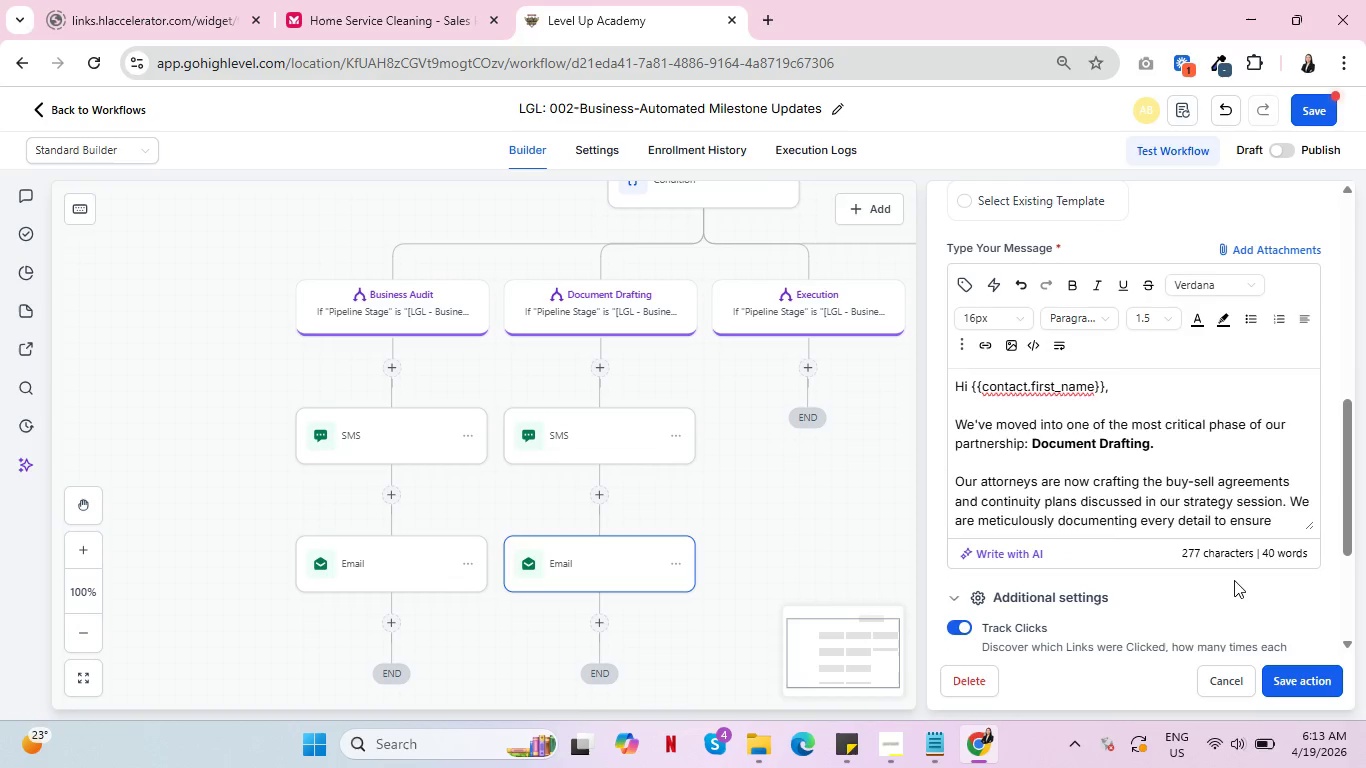 
type( your bsines)
key(Backspace)
key(Backspace)
key(Backspace)
key(Backspace)
key(Backspace)
type(usiness remains a pillae )
key(Backspace)
key(Backspace)
type(r of stability)
 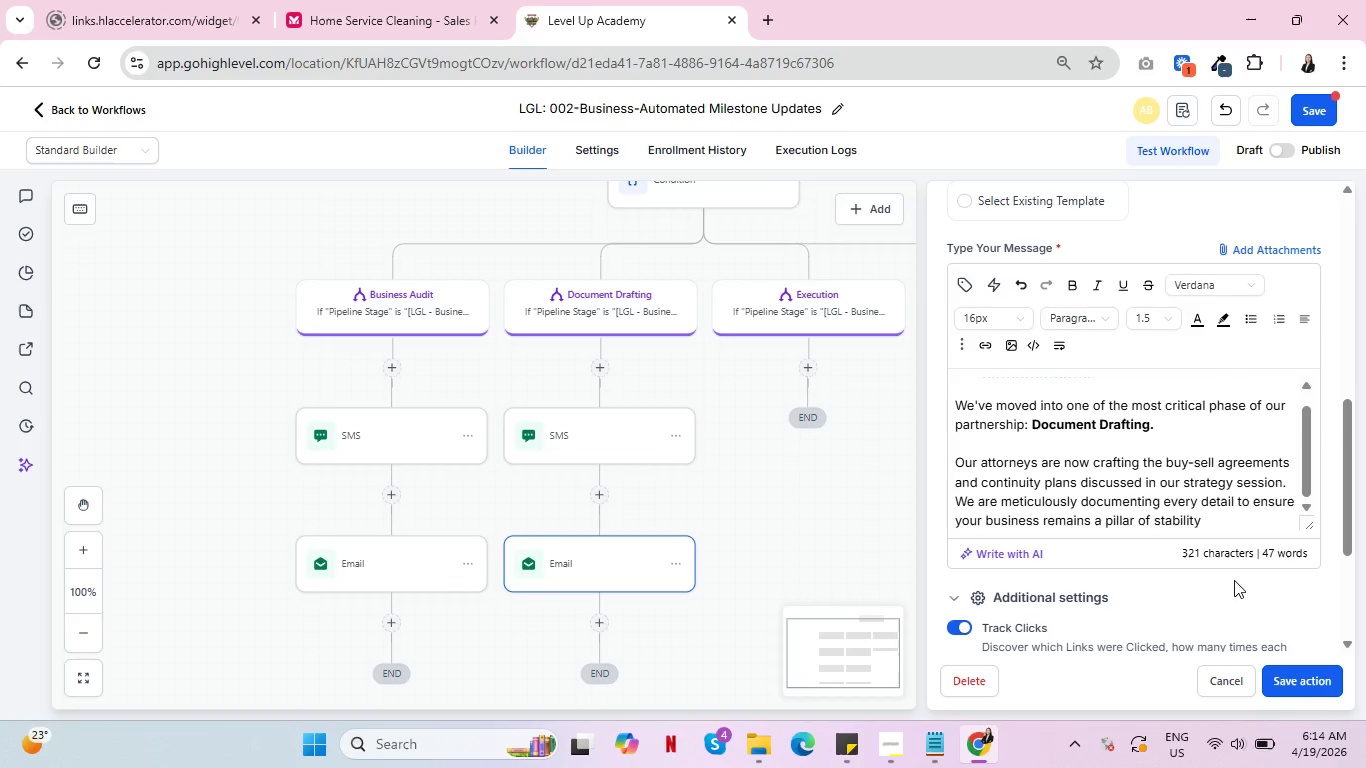 
wait(43.12)
 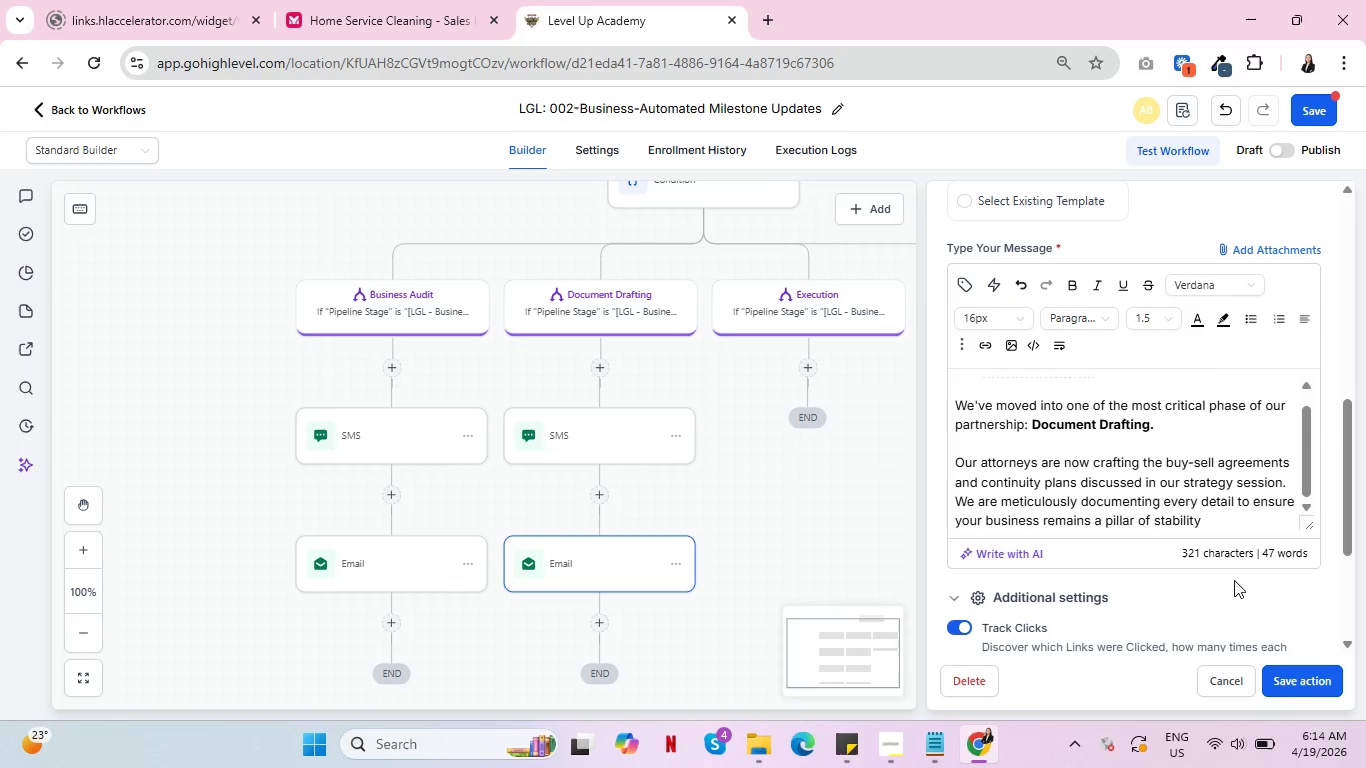 
type( for u)
key(Backspace)
key(Backspace)
type(your)
 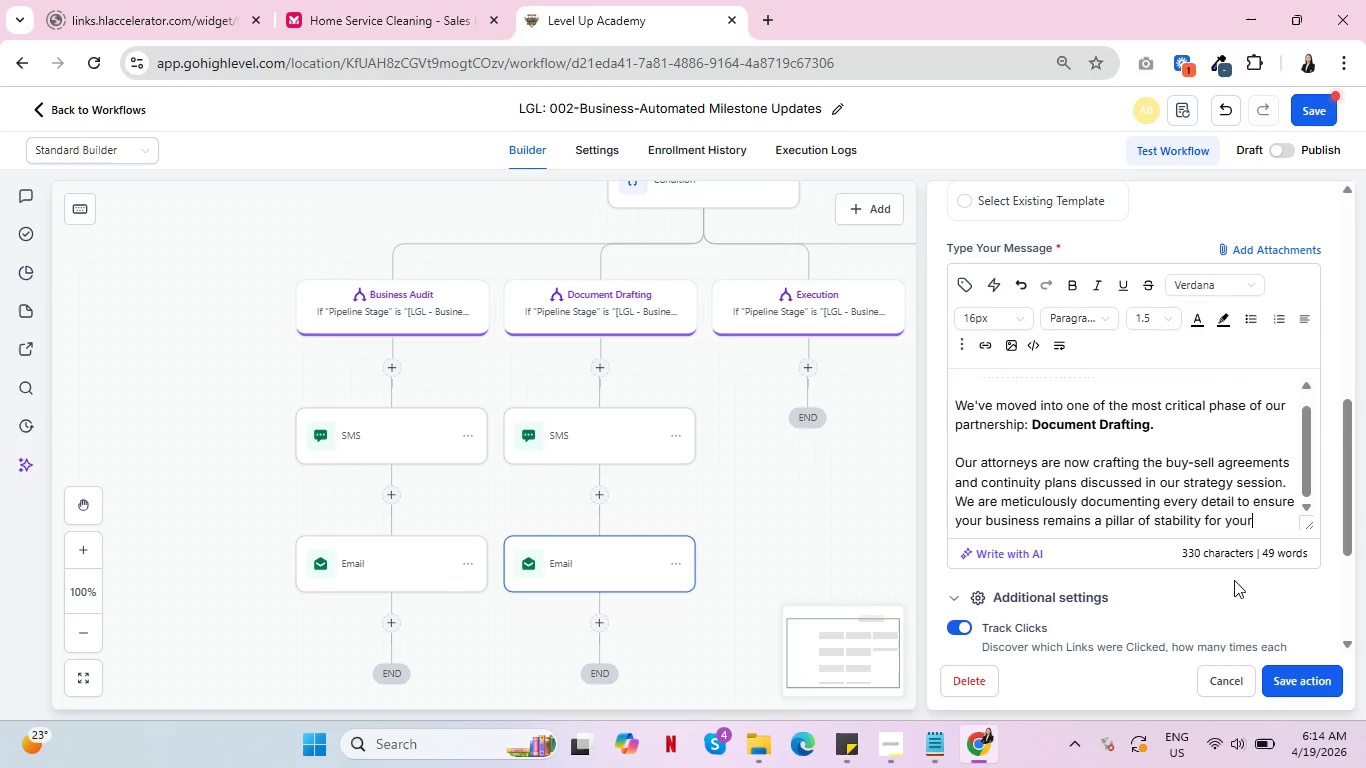 
wait(21.14)
 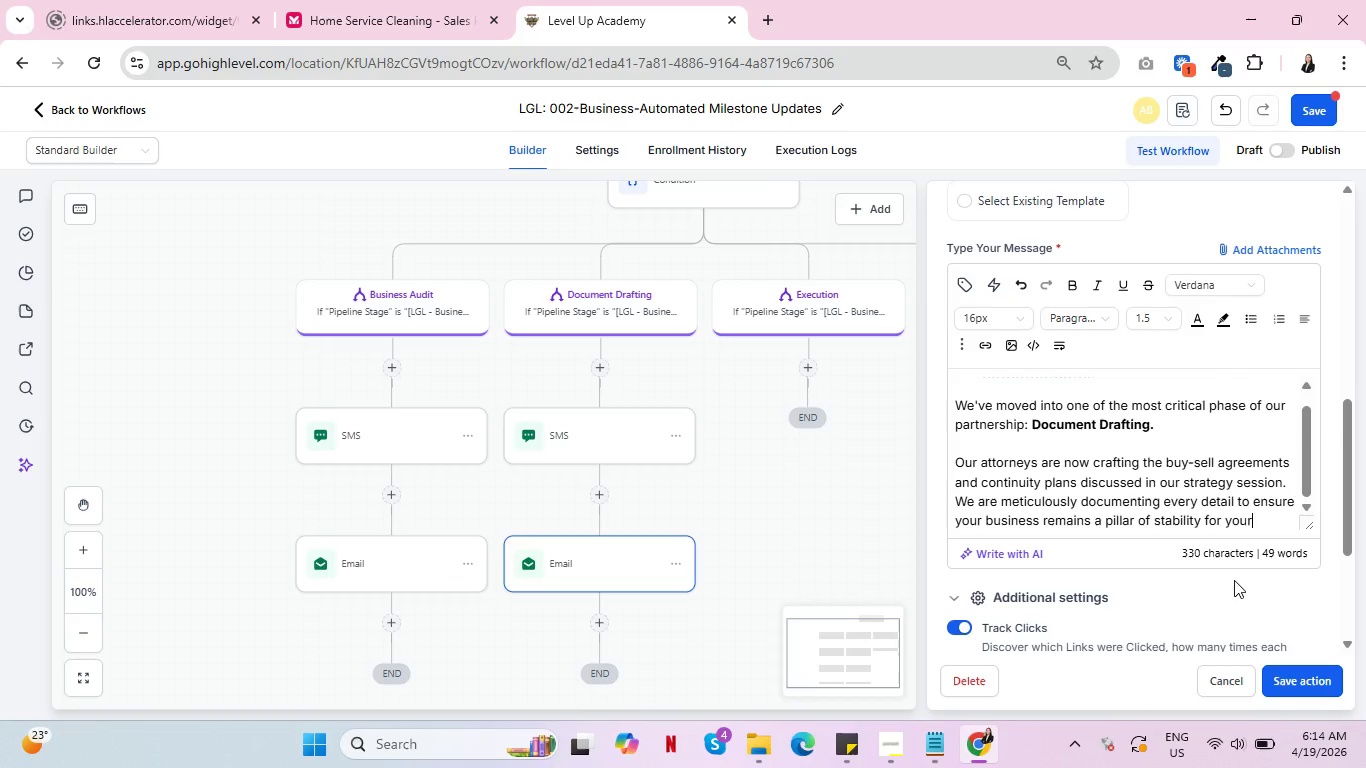 
key(Space)
 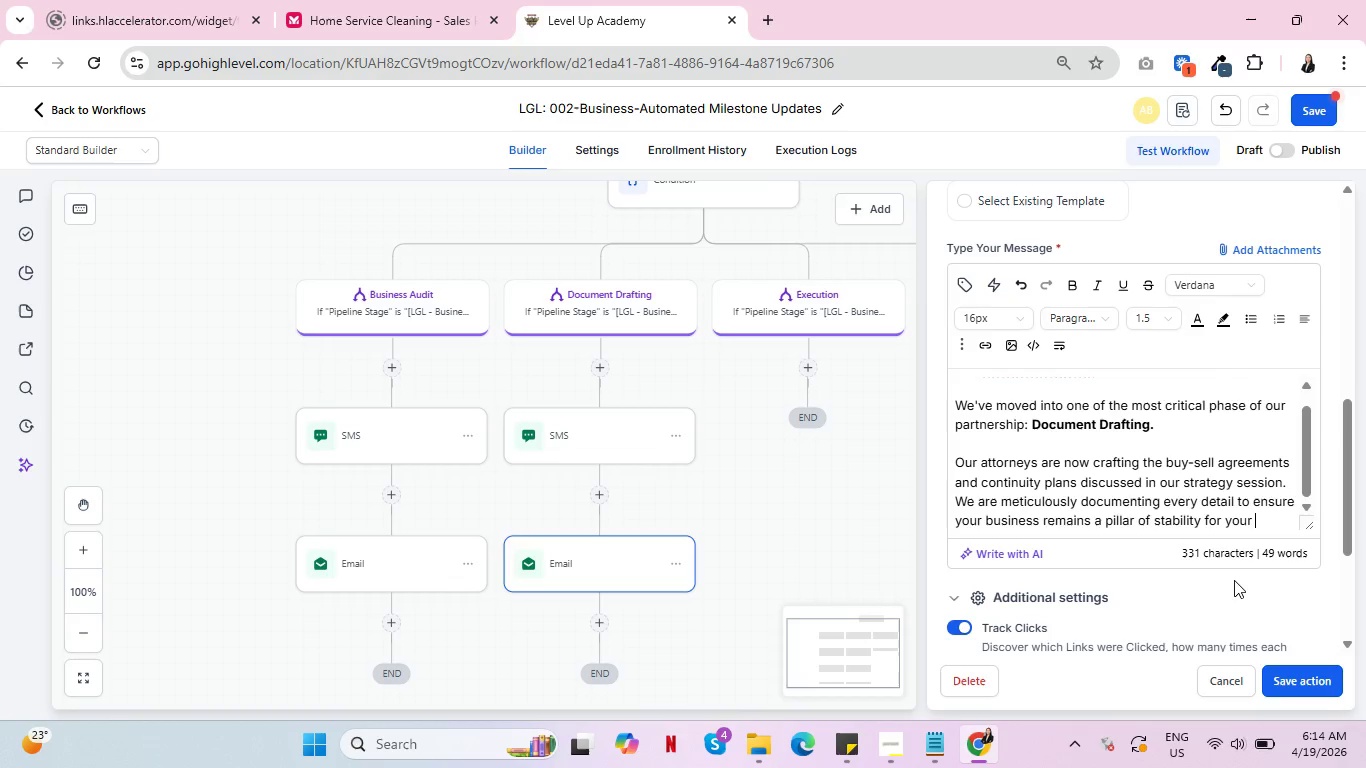 
wait(5.78)
 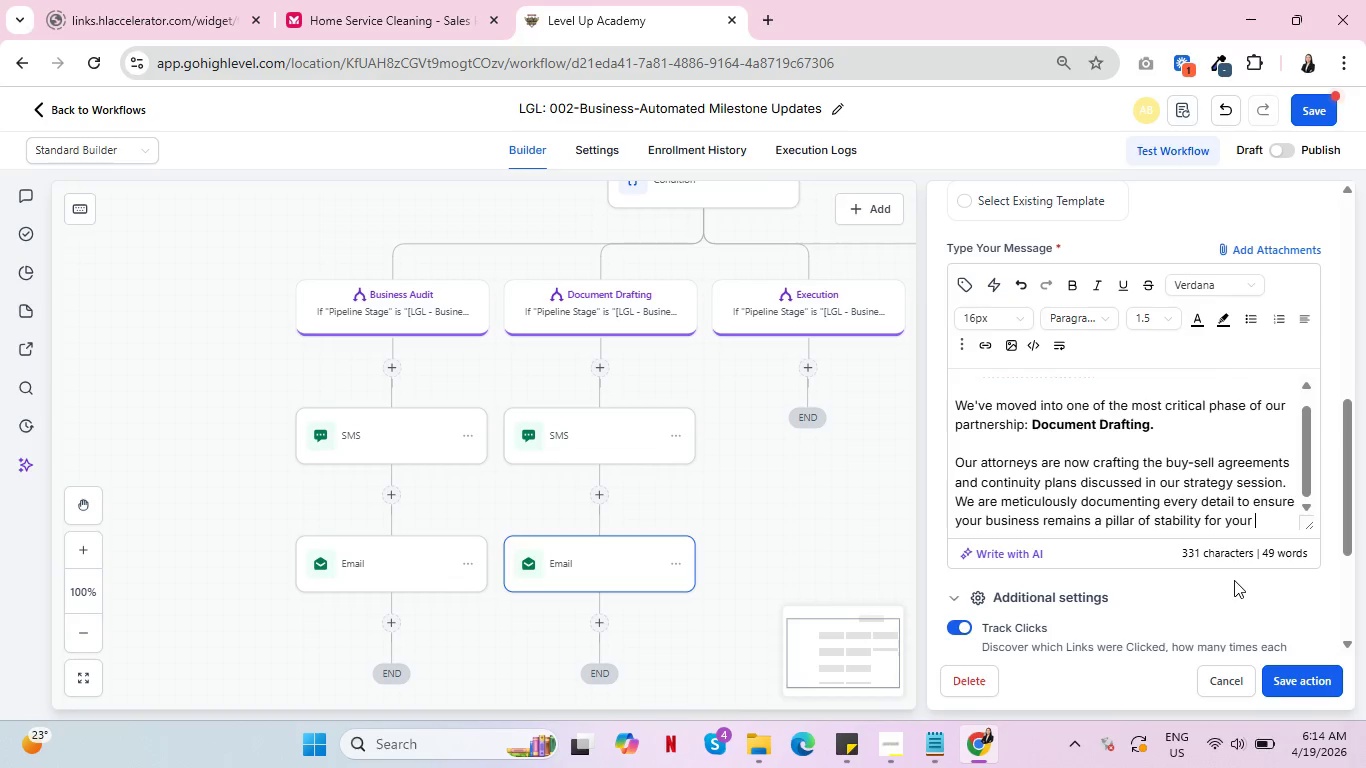 
type(employees and your family.)
 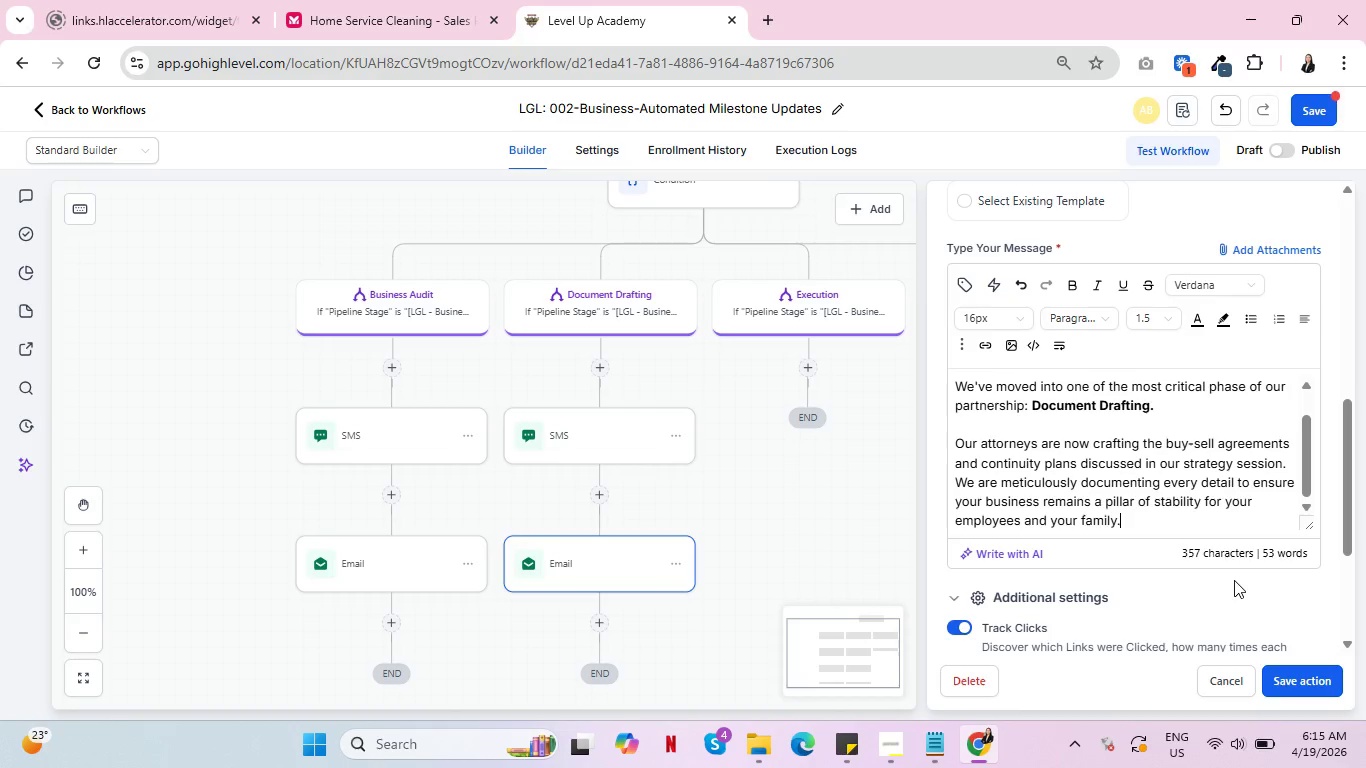 
key(Enter)
 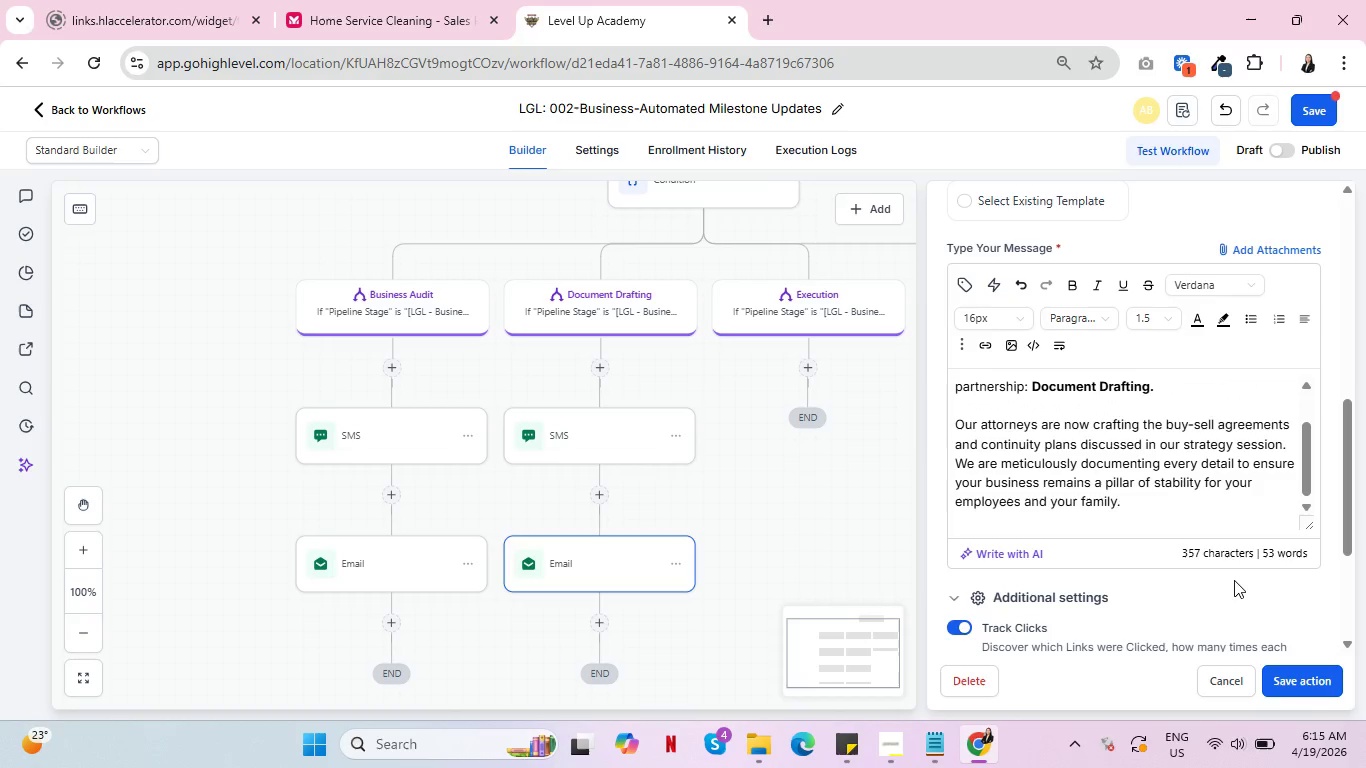 
key(Enter)
 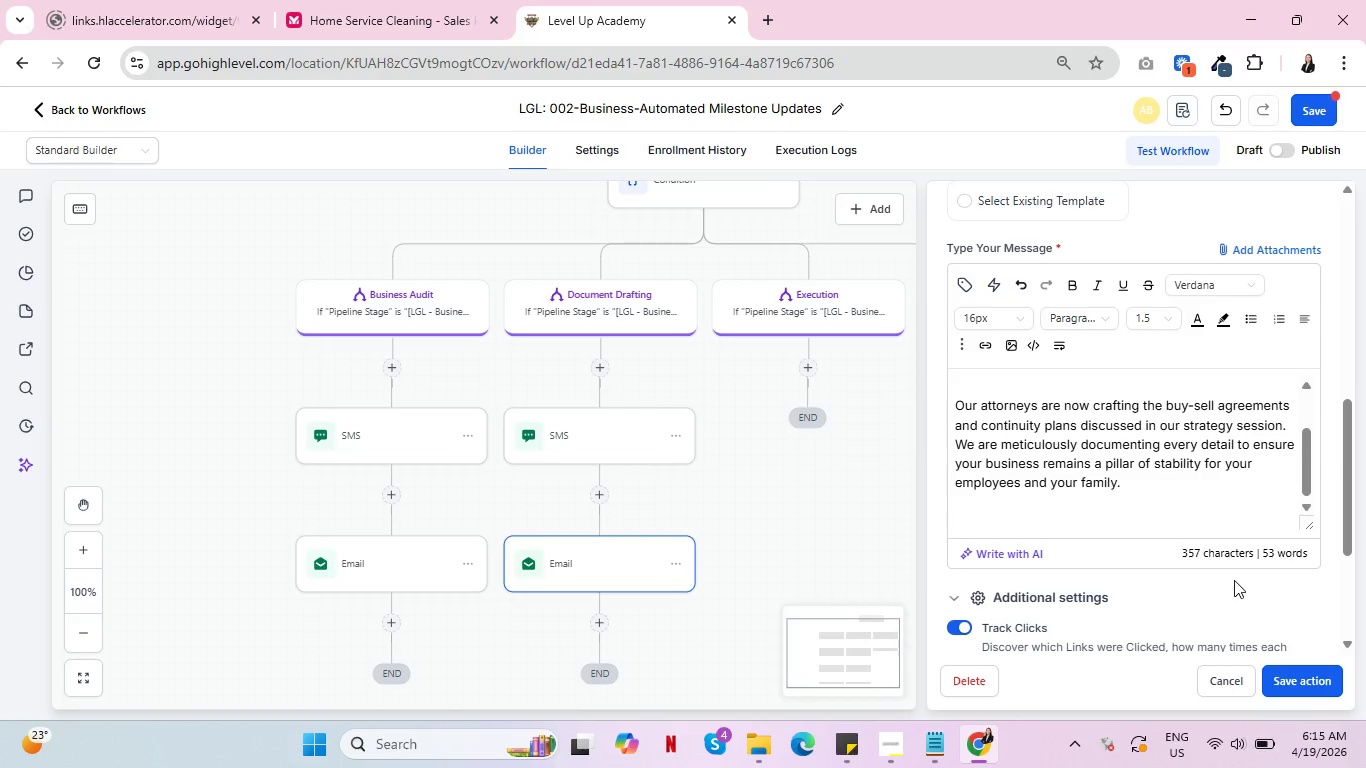 
type(We will notify you as soon as the first draft is ready fo r)
key(Backspace)
key(Backspace)
type(r your )
 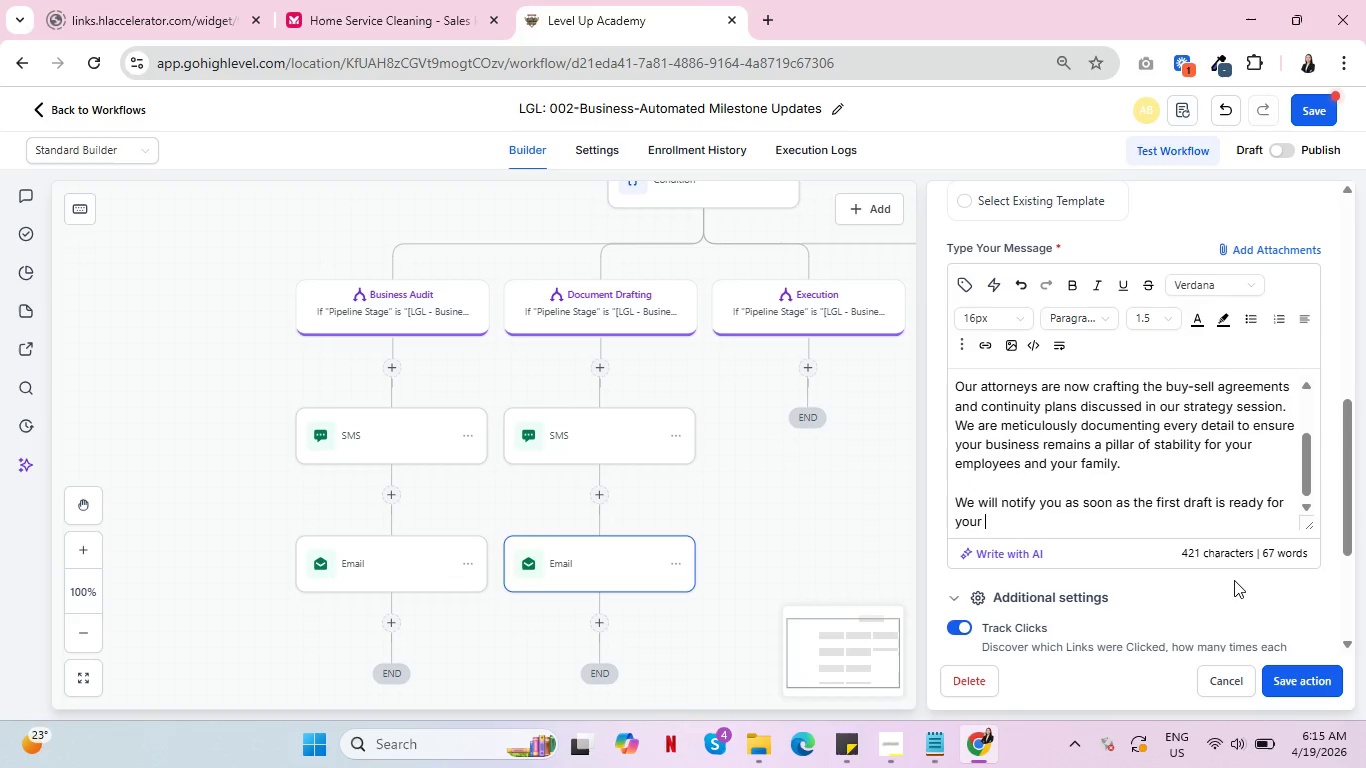 
type(signature.)
 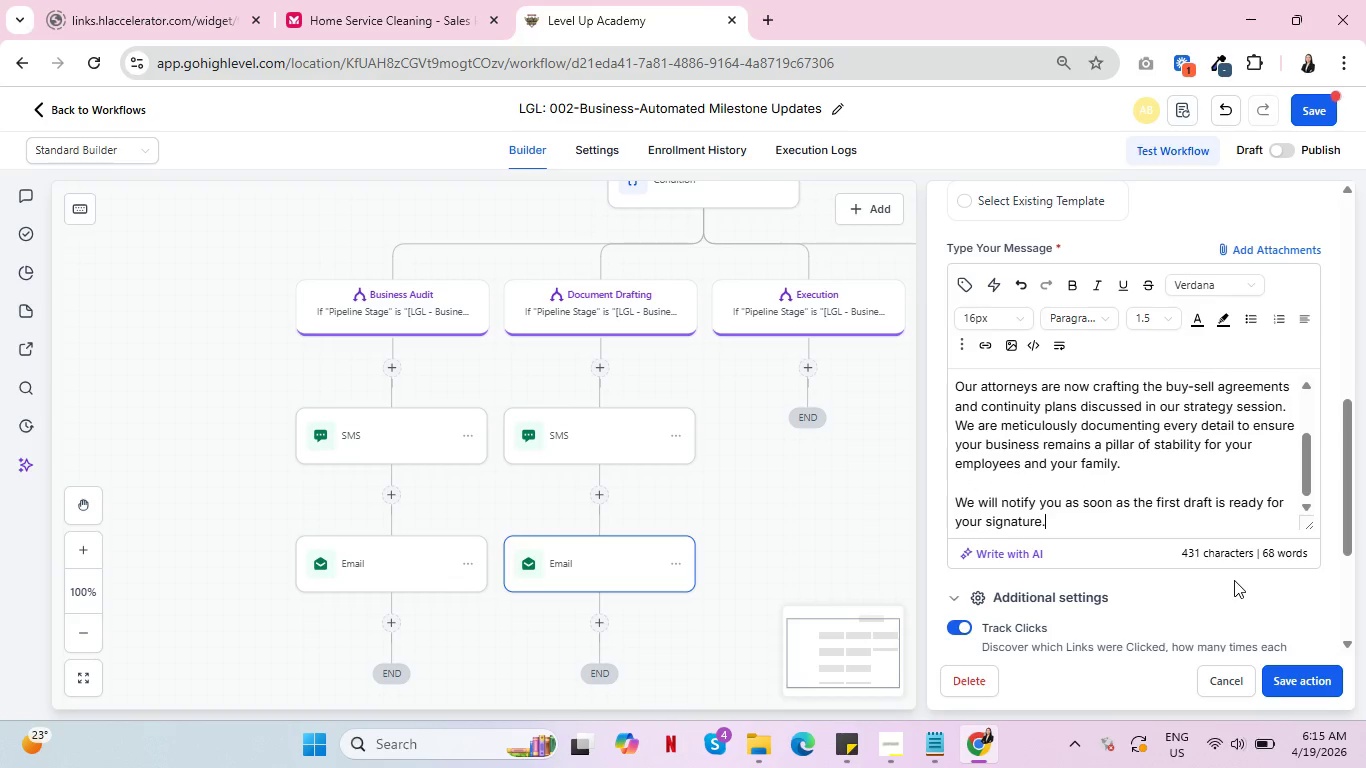 
scroll: coordinate [1111, 448], scroll_direction: up, amount: 4.0
 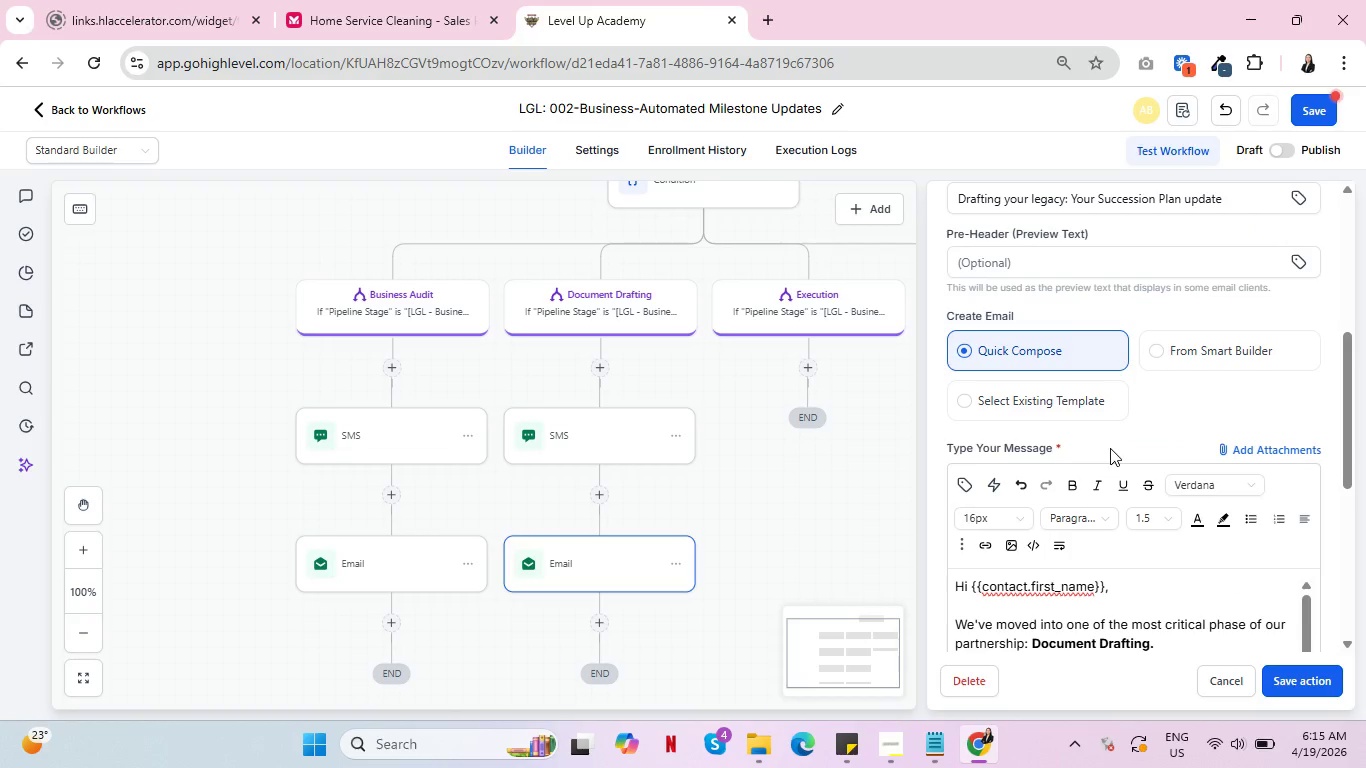 
scroll: coordinate [1198, 412], scroll_direction: down, amount: 4.0
 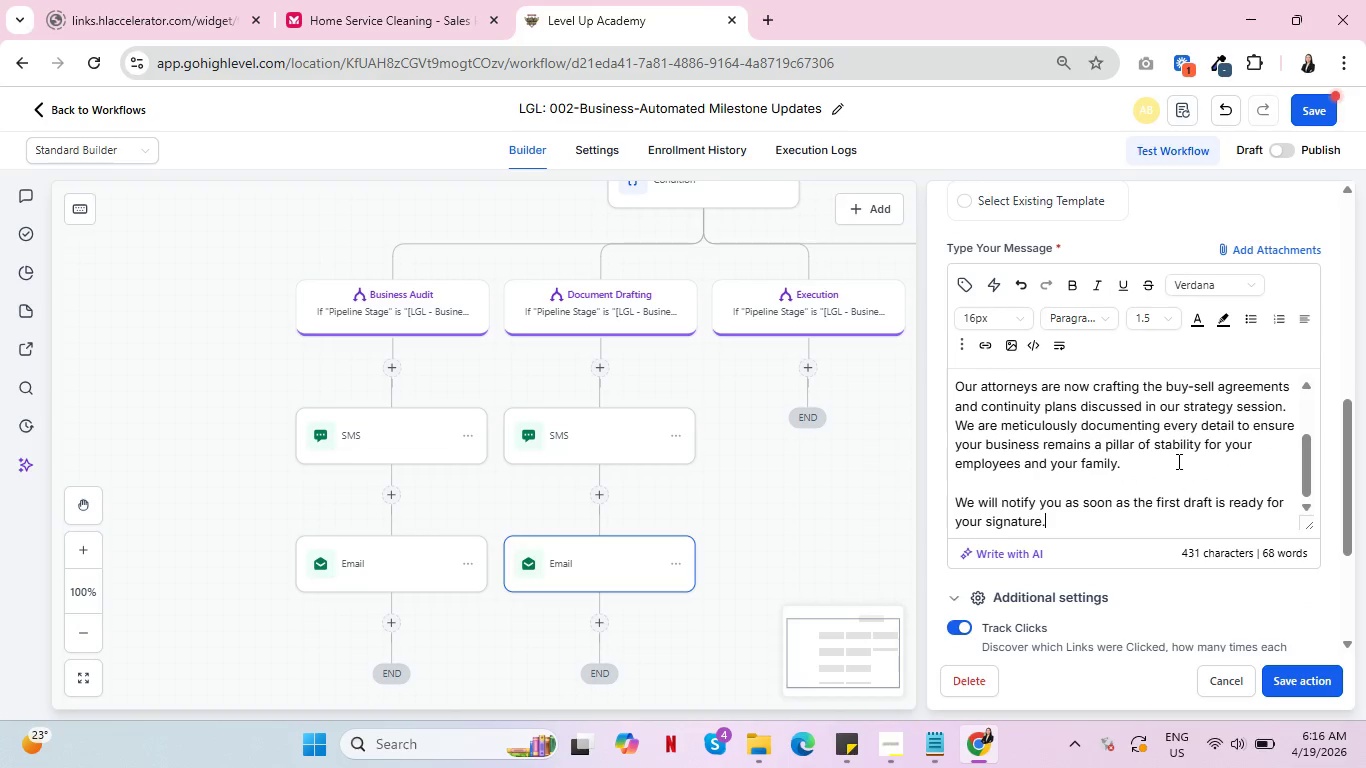 
key(Enter)
 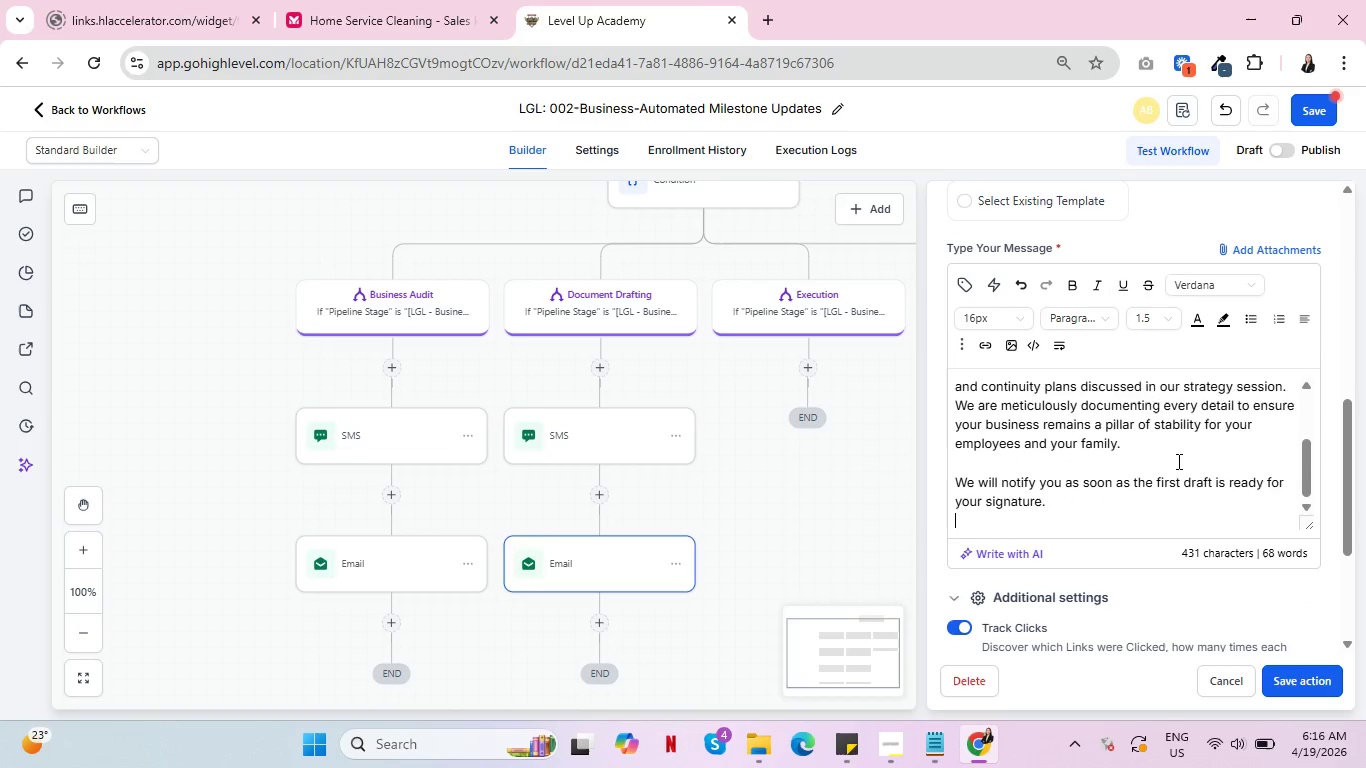 
key(Enter)
 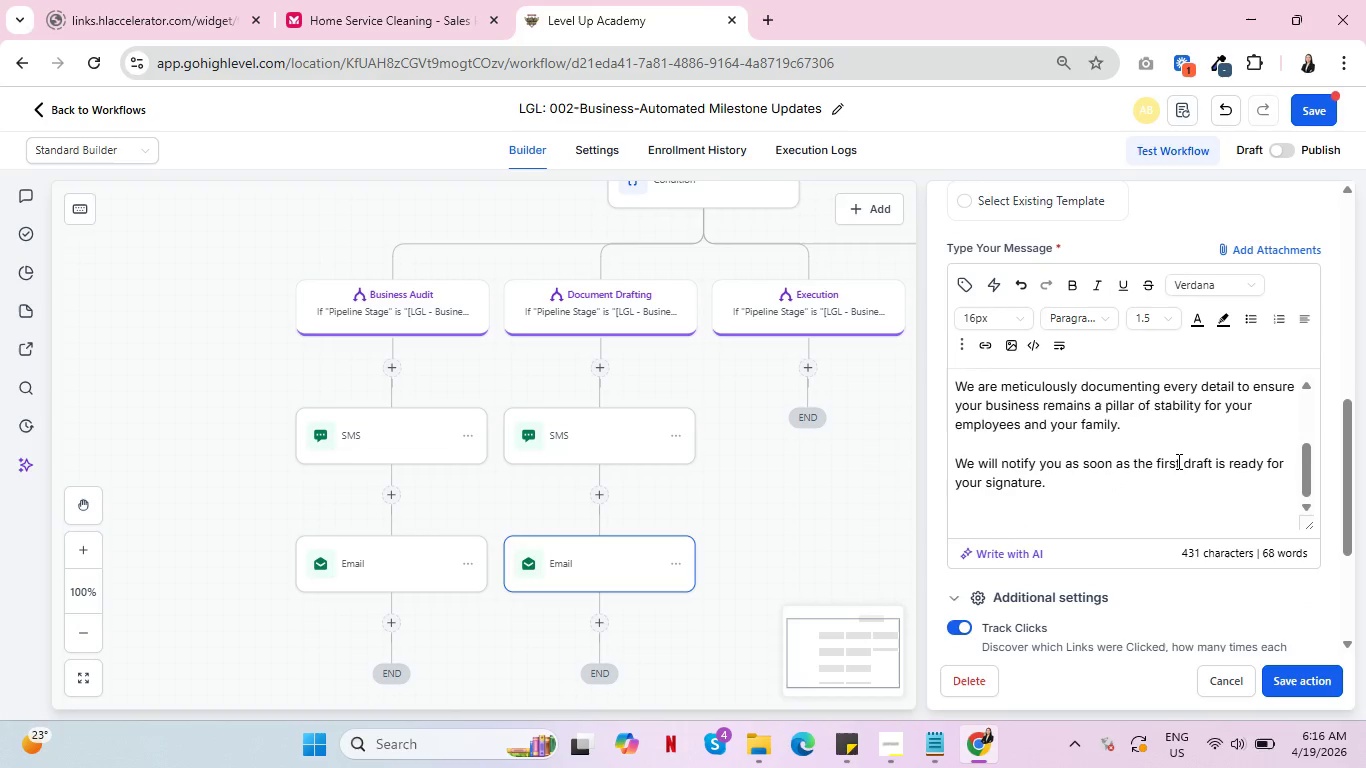 
type(The Le)
key(Backspace)
key(Backspace)
key(Backspace)
key(Backspace)
key(Backspace)
key(Backspace)
type(Legacy )
 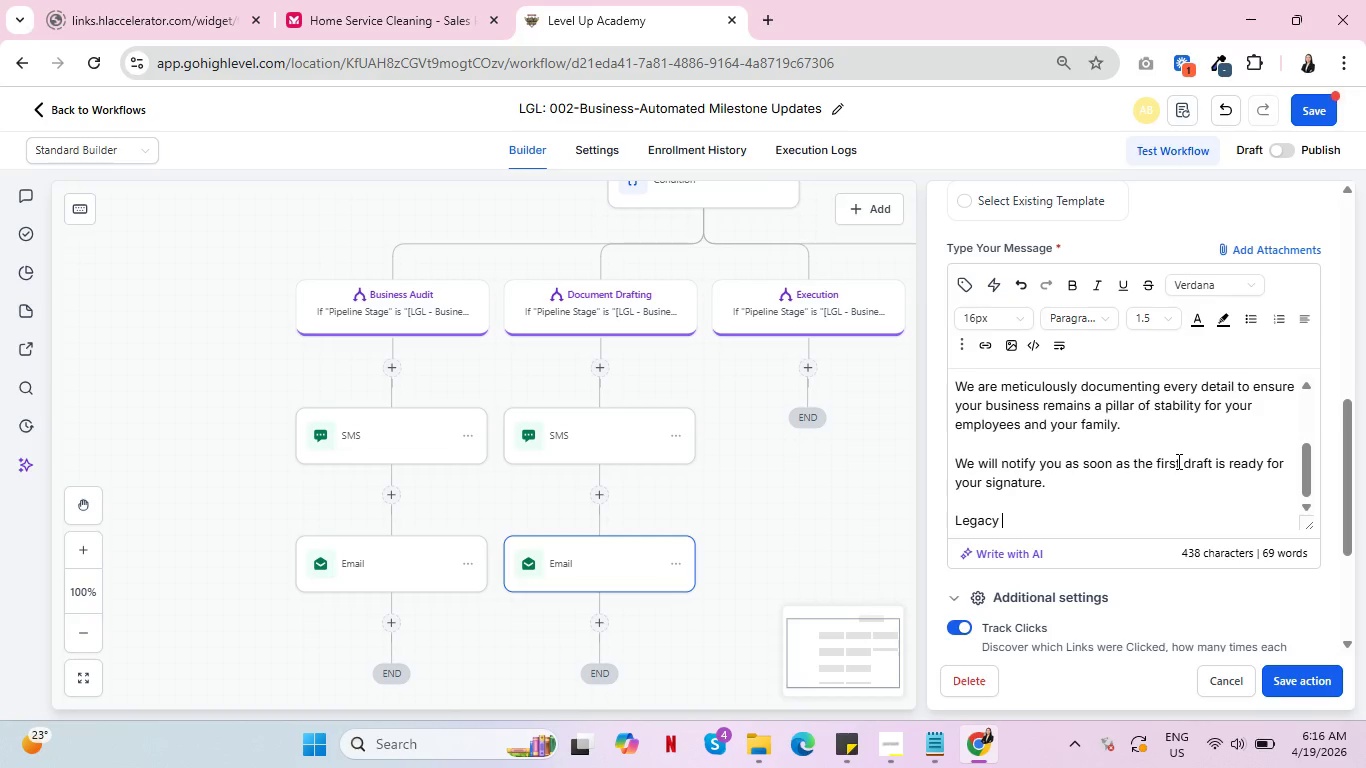 
left_click([879, 746])